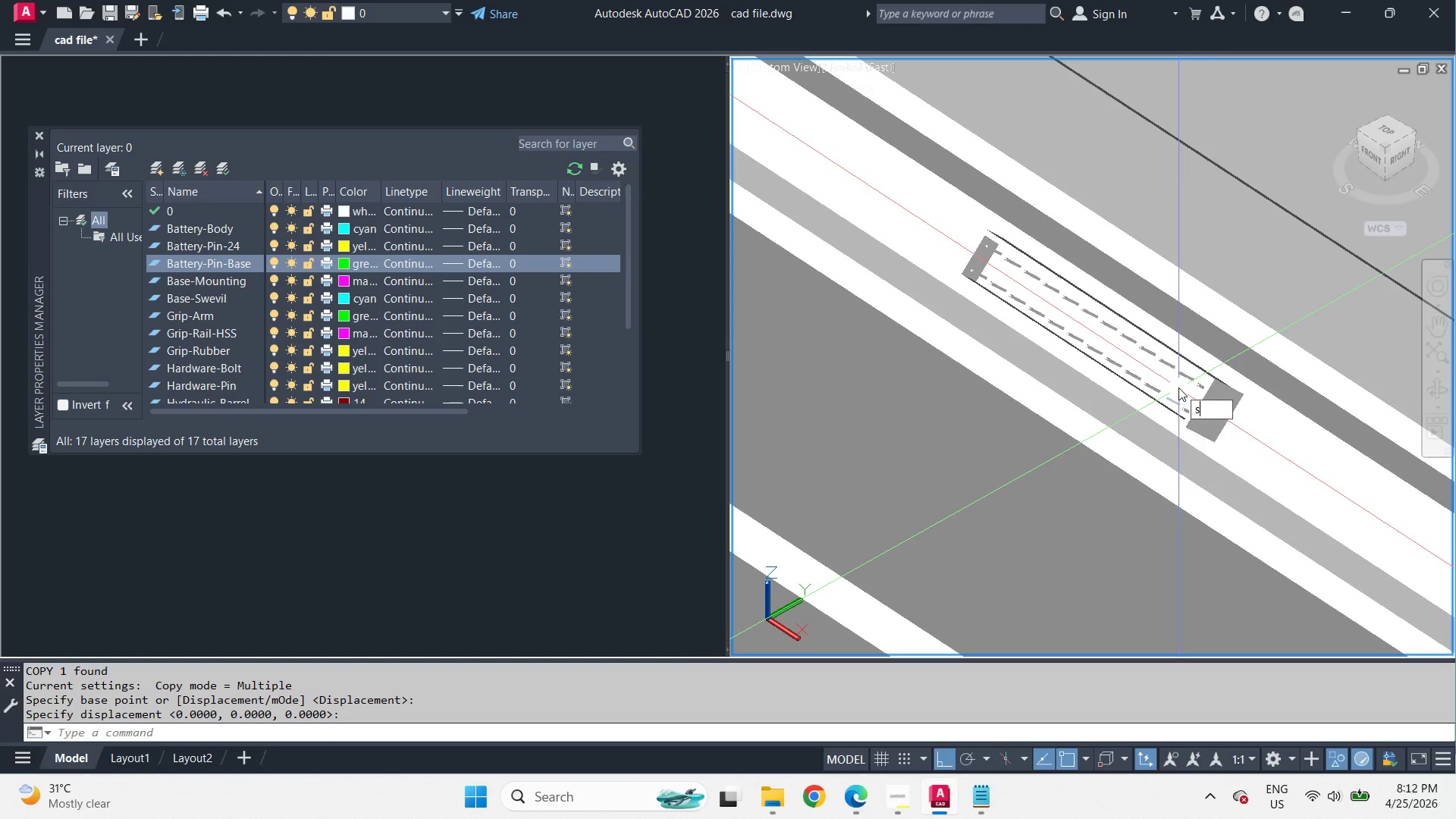 
left_click_drag(start_coordinate=[979, 185], to_coordinate=[995, 202])
 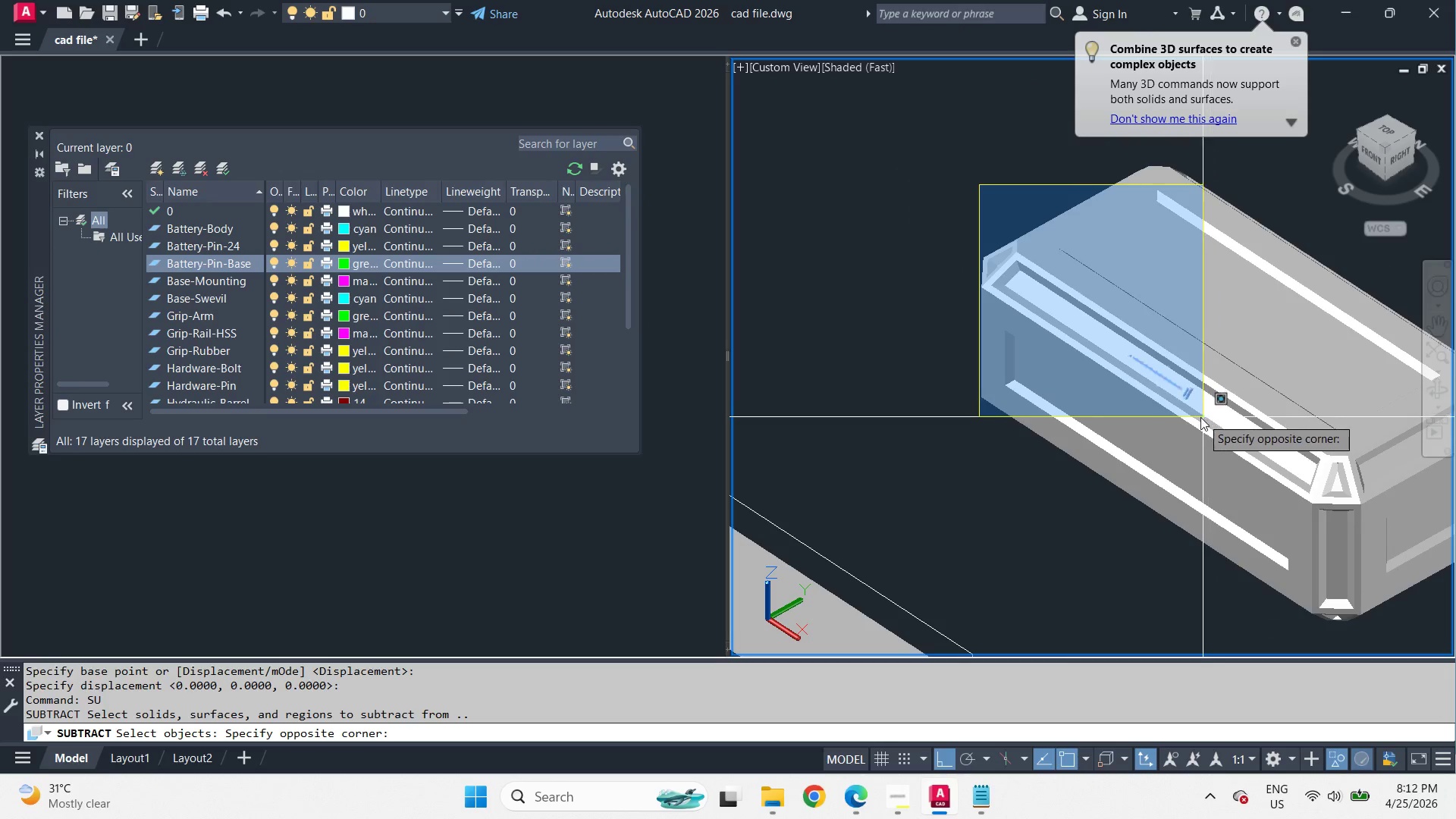 
scroll: coordinate [1178, 388], scroll_direction: down, amount: 3.0
 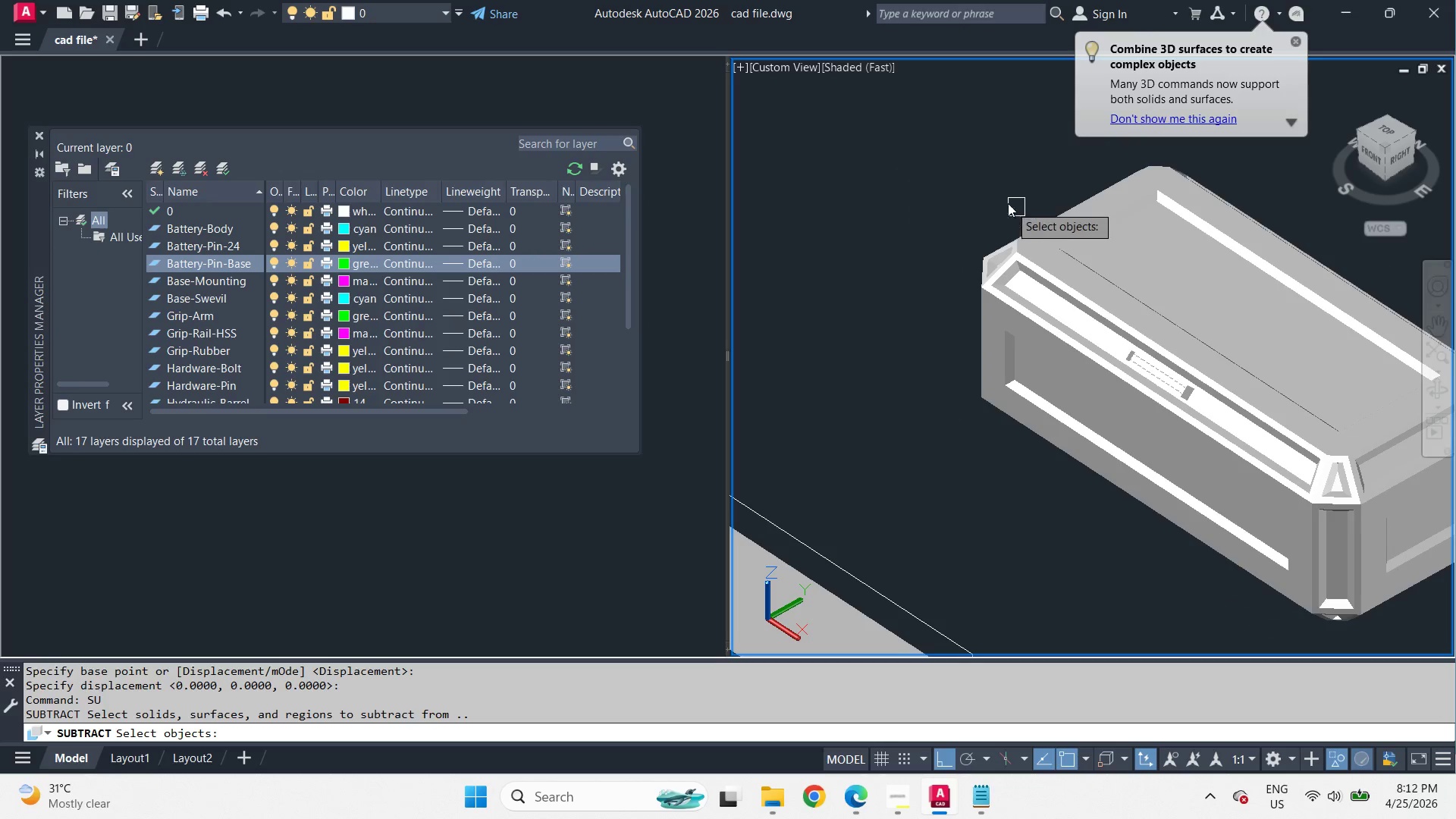 
key(Escape)
 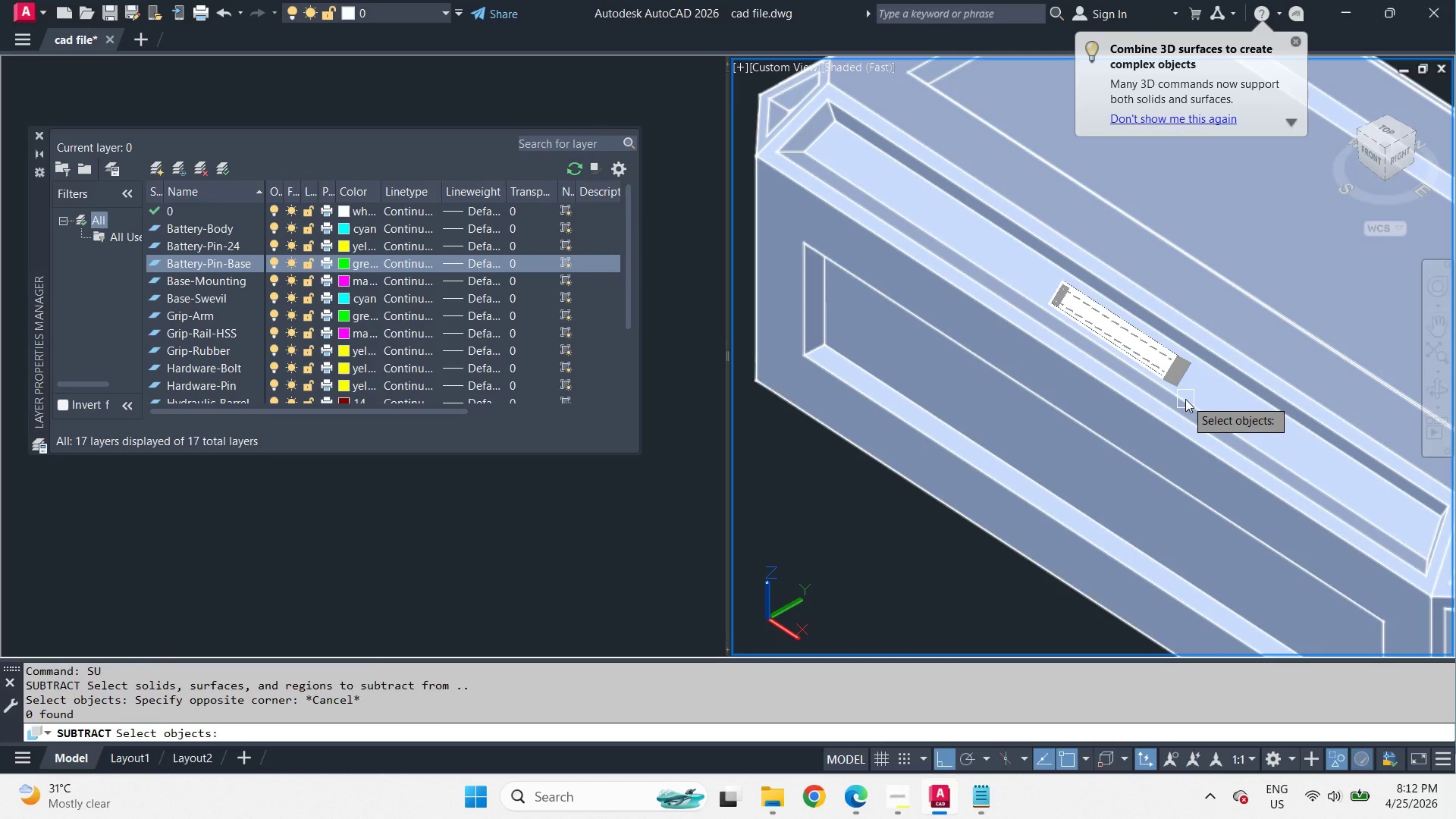 
scroll: coordinate [1192, 412], scroll_direction: up, amount: 2.0
 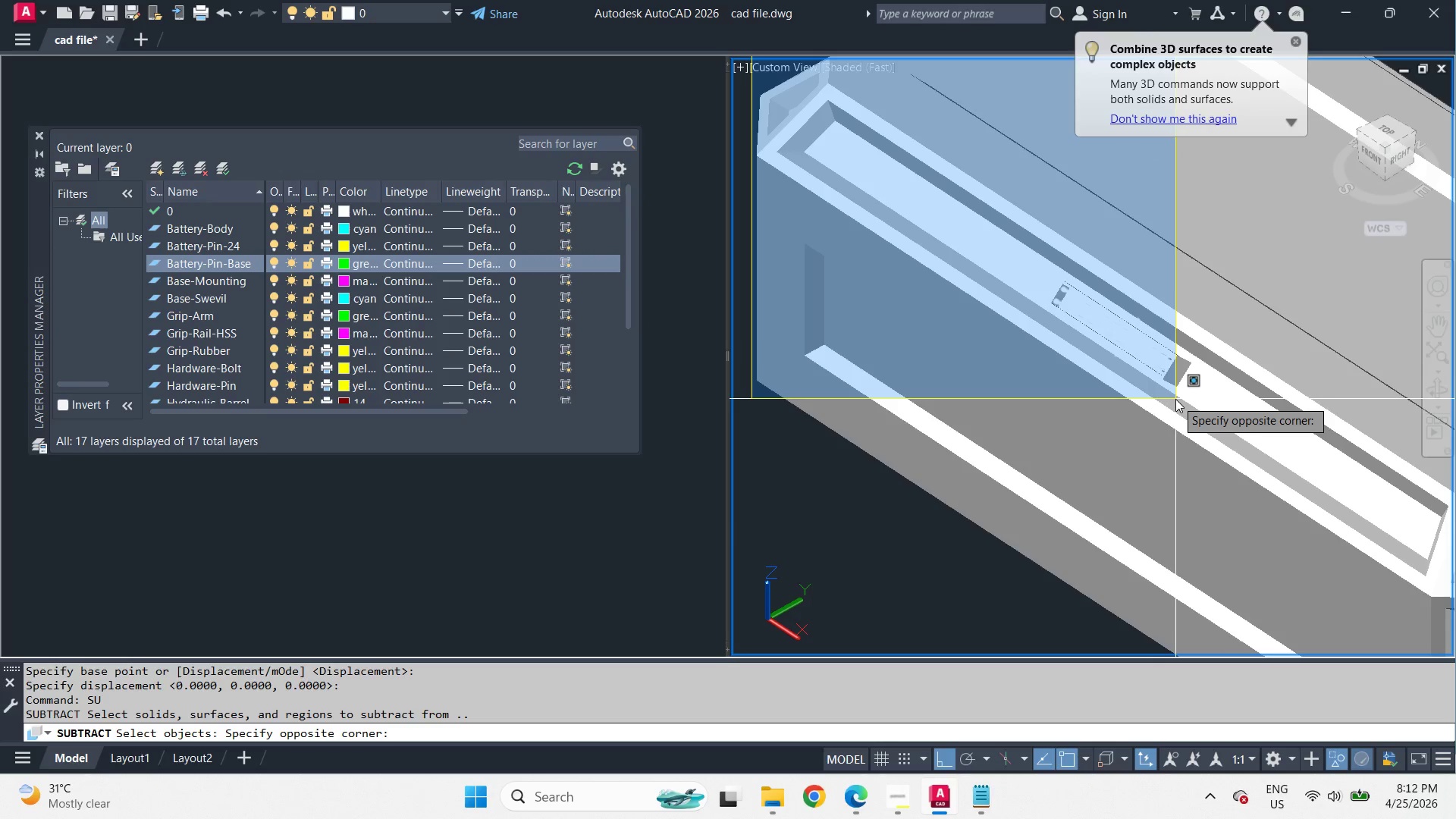 
key(Escape)
 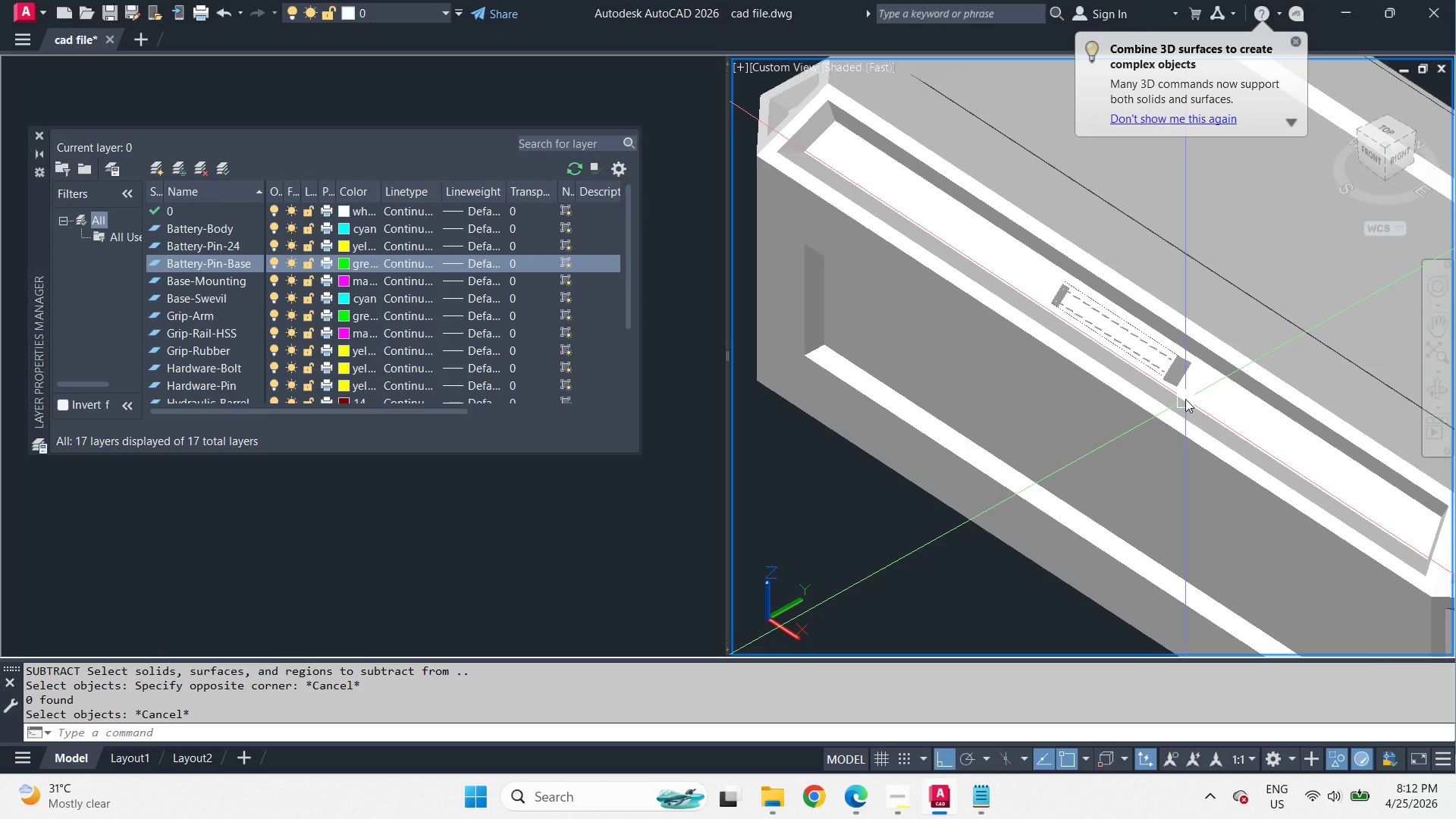 
type(vs 2 )
 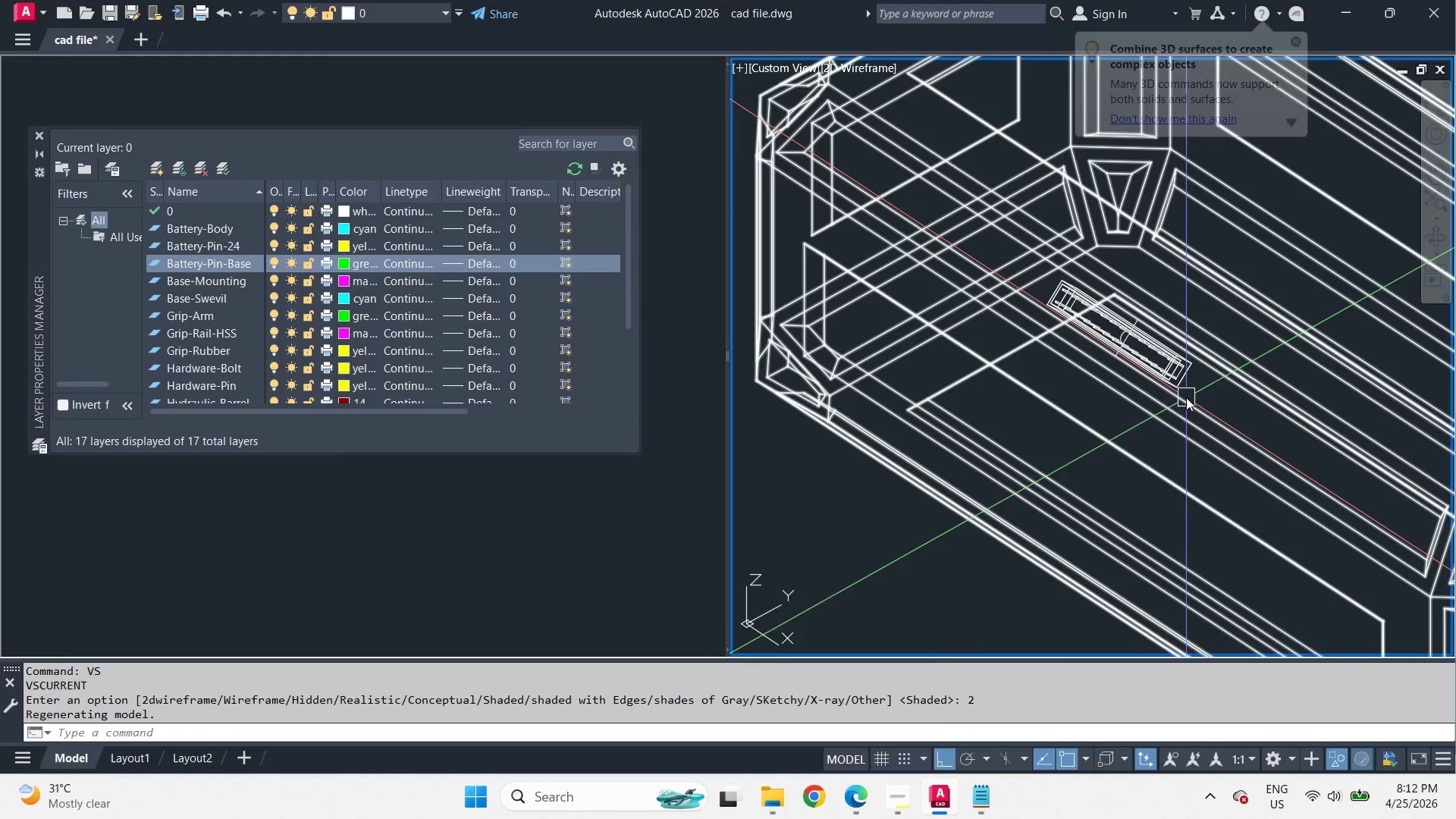 
scroll: coordinate [1177, 384], scroll_direction: up, amount: 2.0
 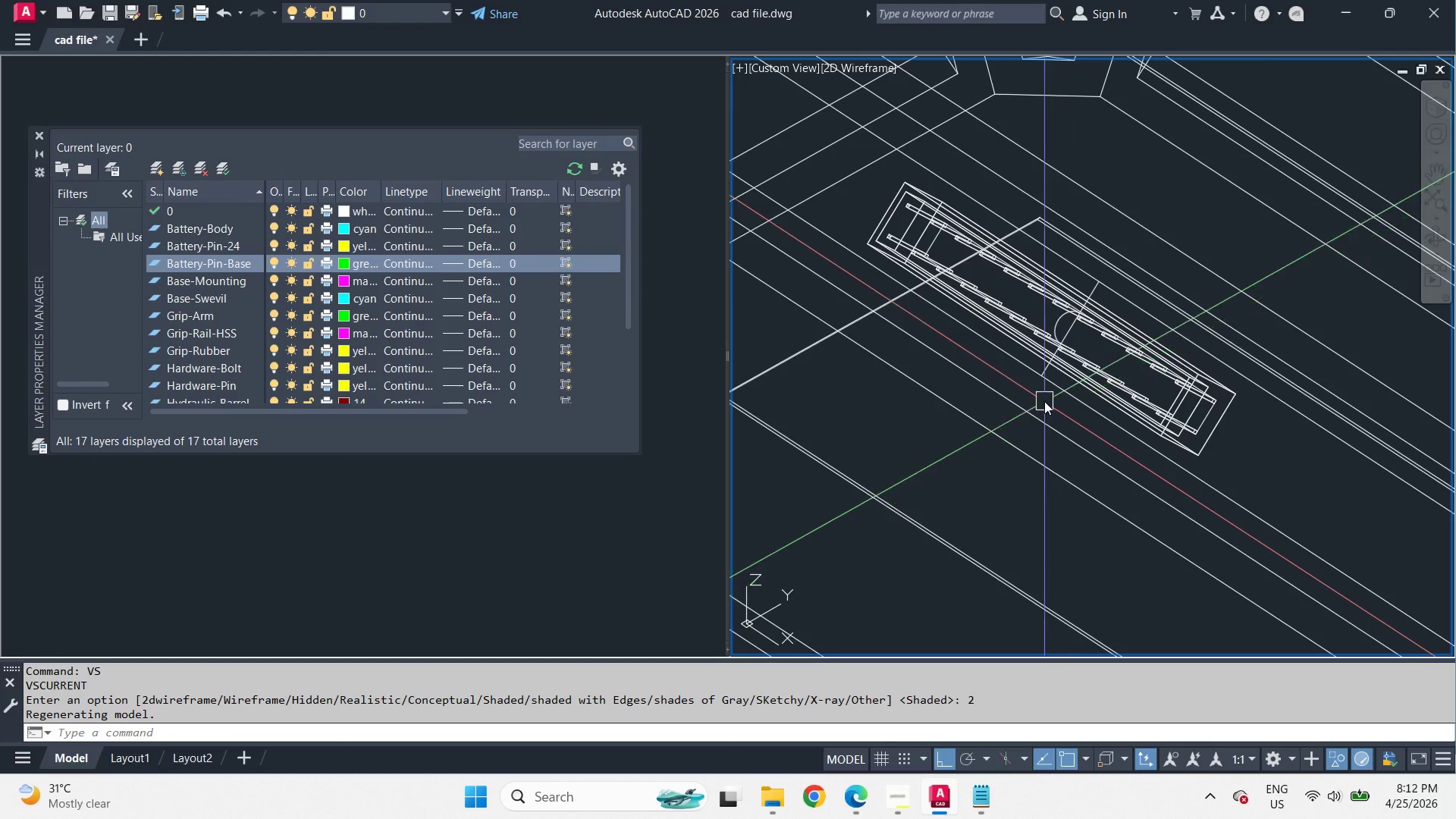 
type(su )
 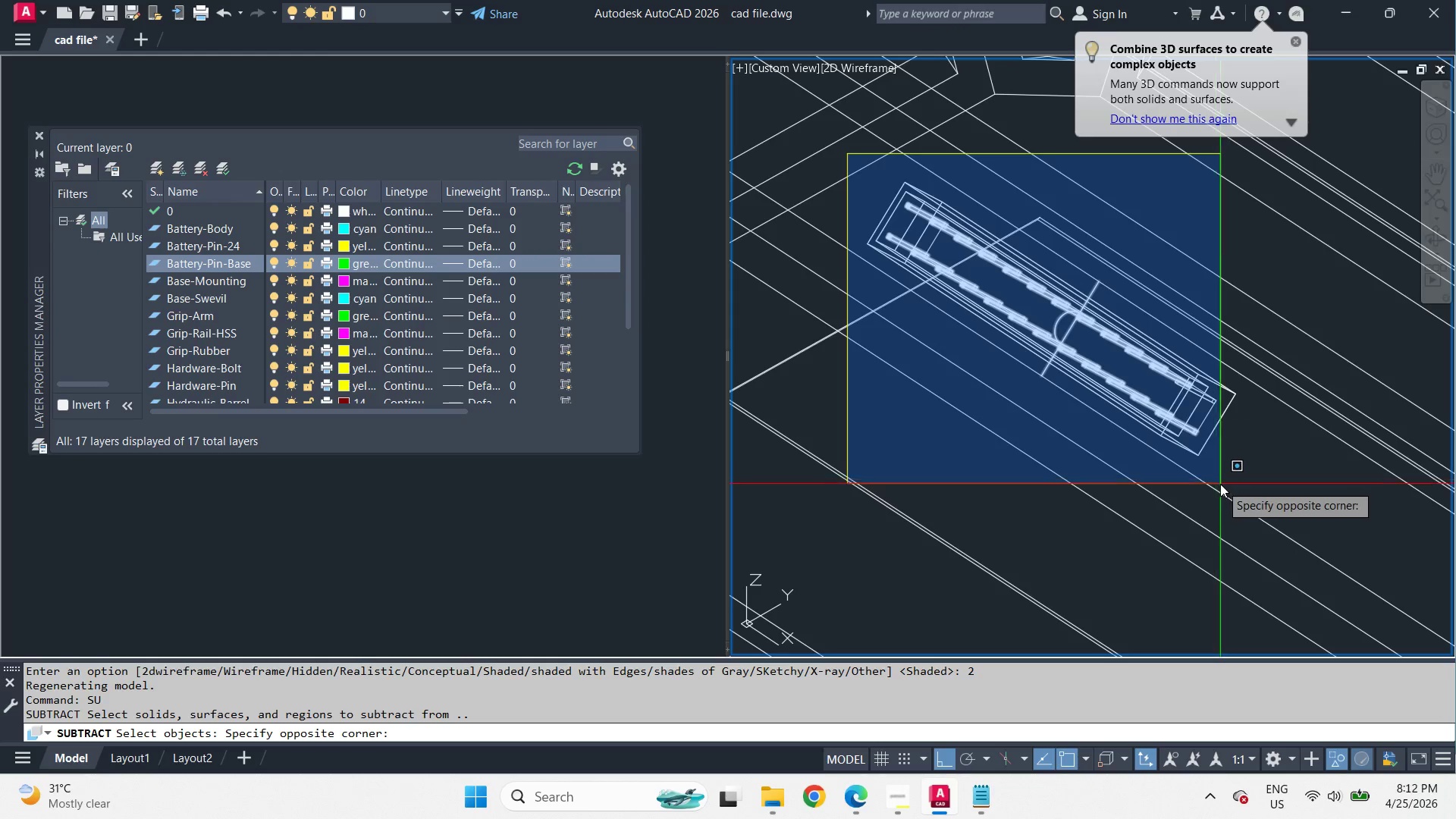 
left_click([1220, 483])
 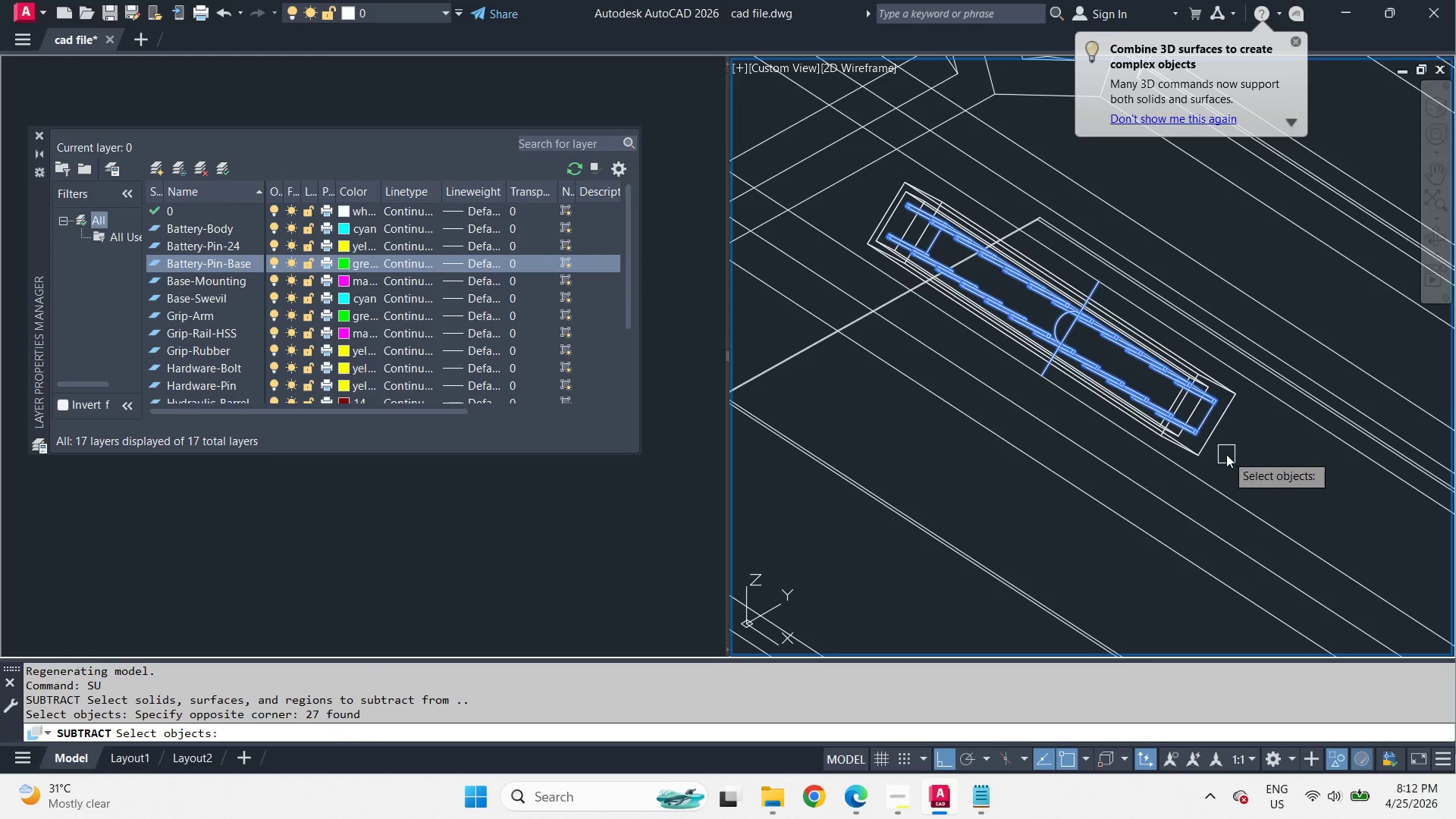 
key(Space)
 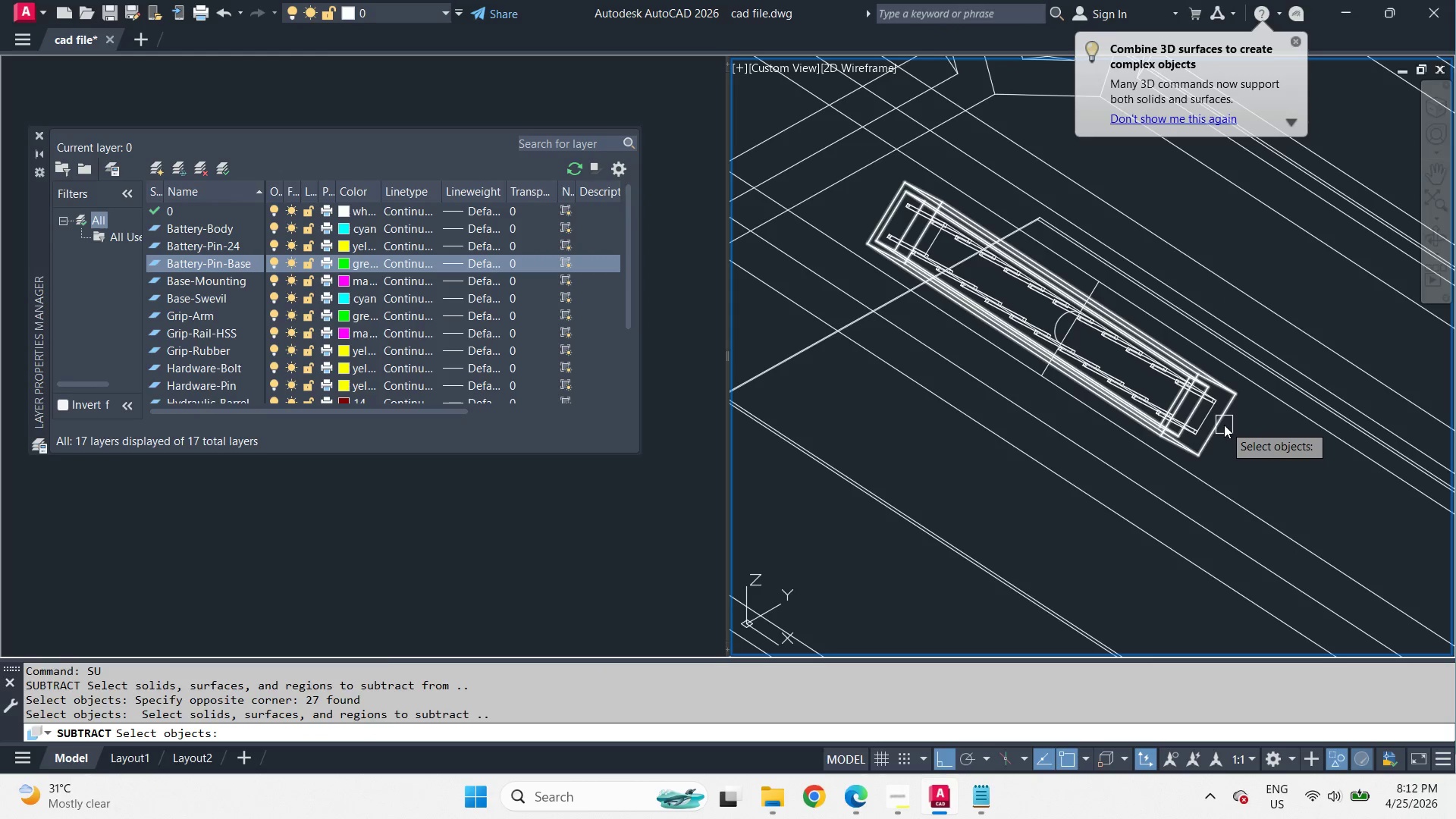 
left_click([1224, 425])
 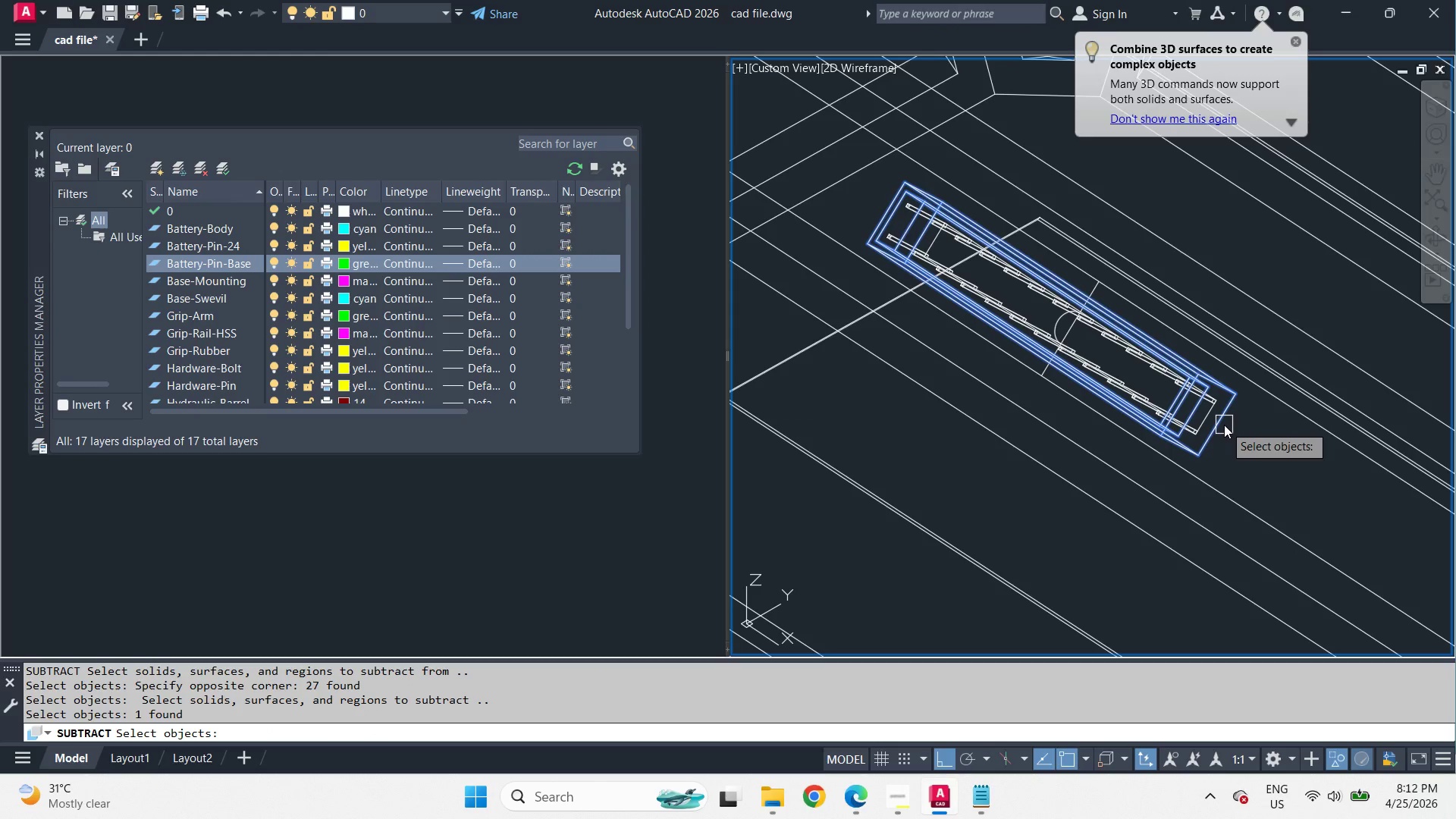 
key(Space)
 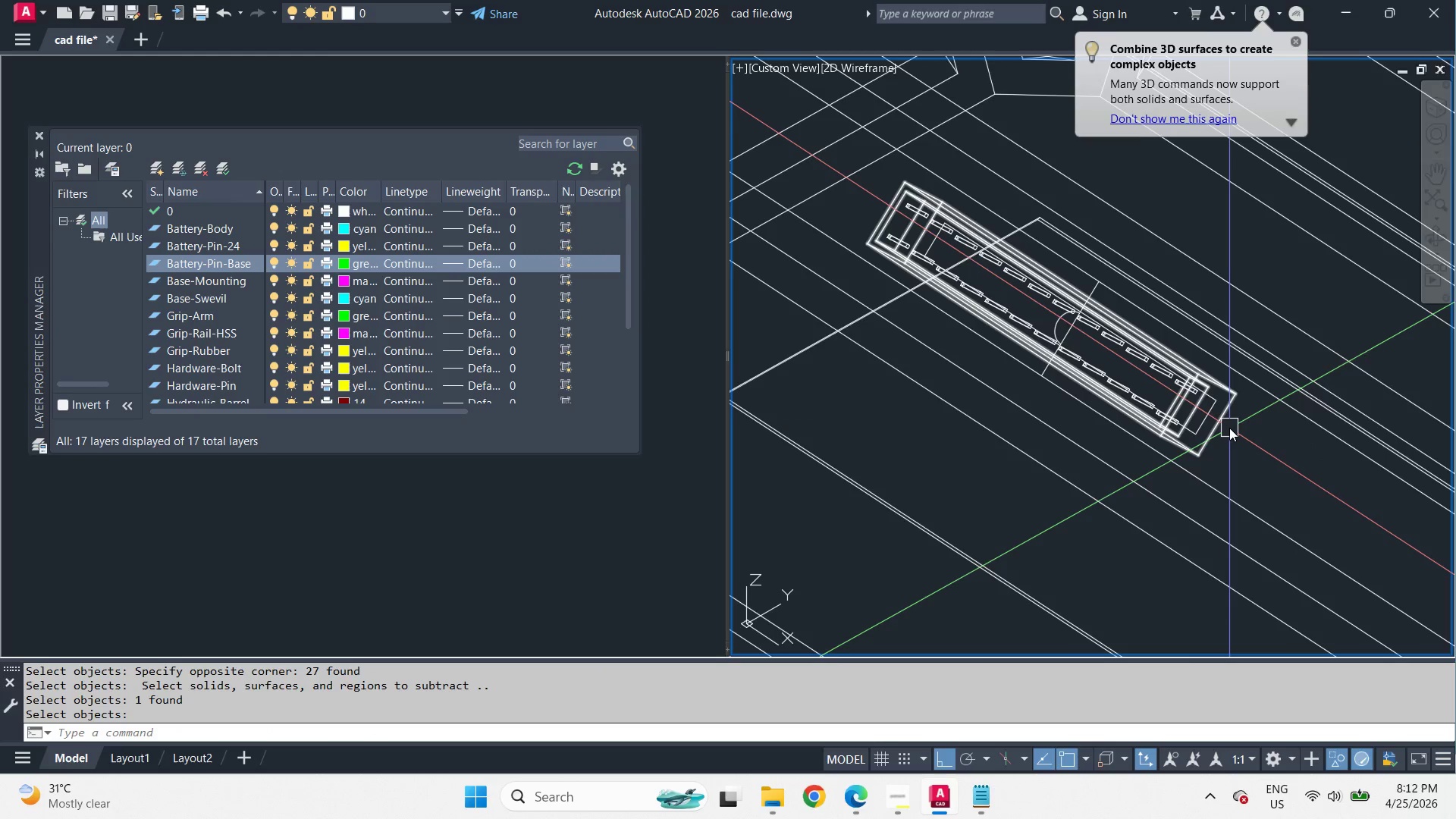 
scroll: coordinate [1229, 428], scroll_direction: up, amount: 1.0
 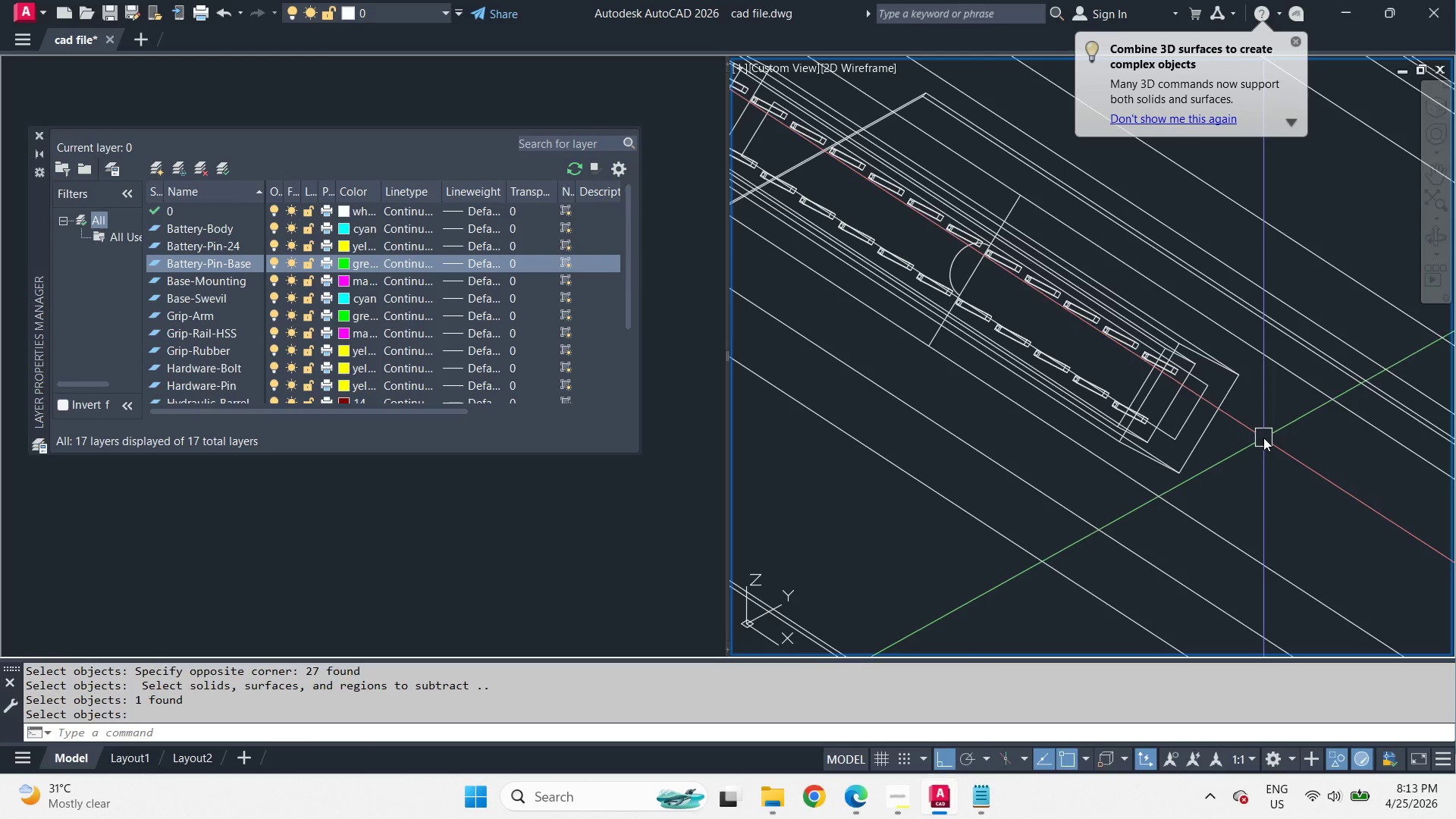 
left_click([1240, 428])
 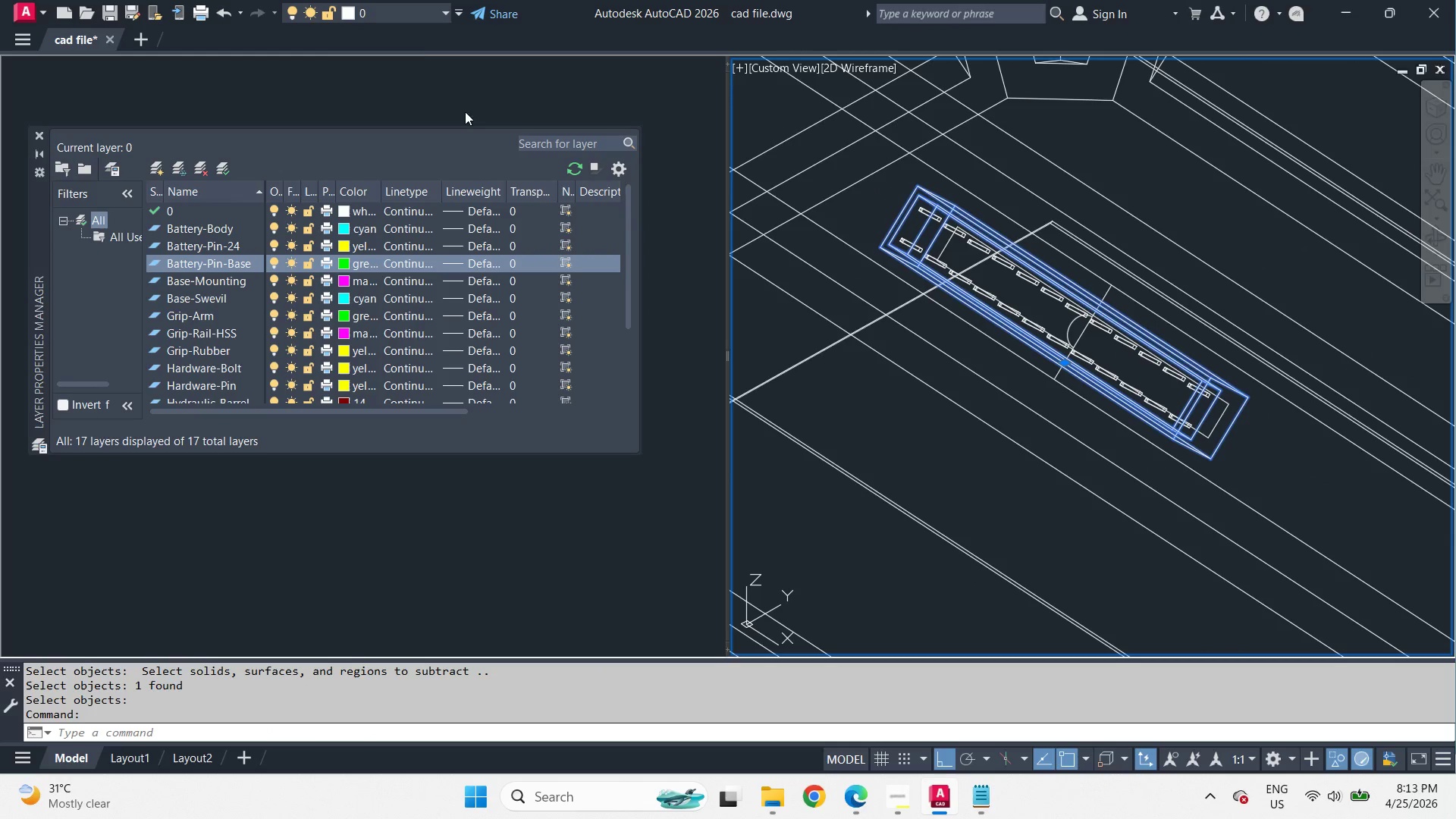 
scroll: coordinate [1263, 436], scroll_direction: down, amount: 1.0
 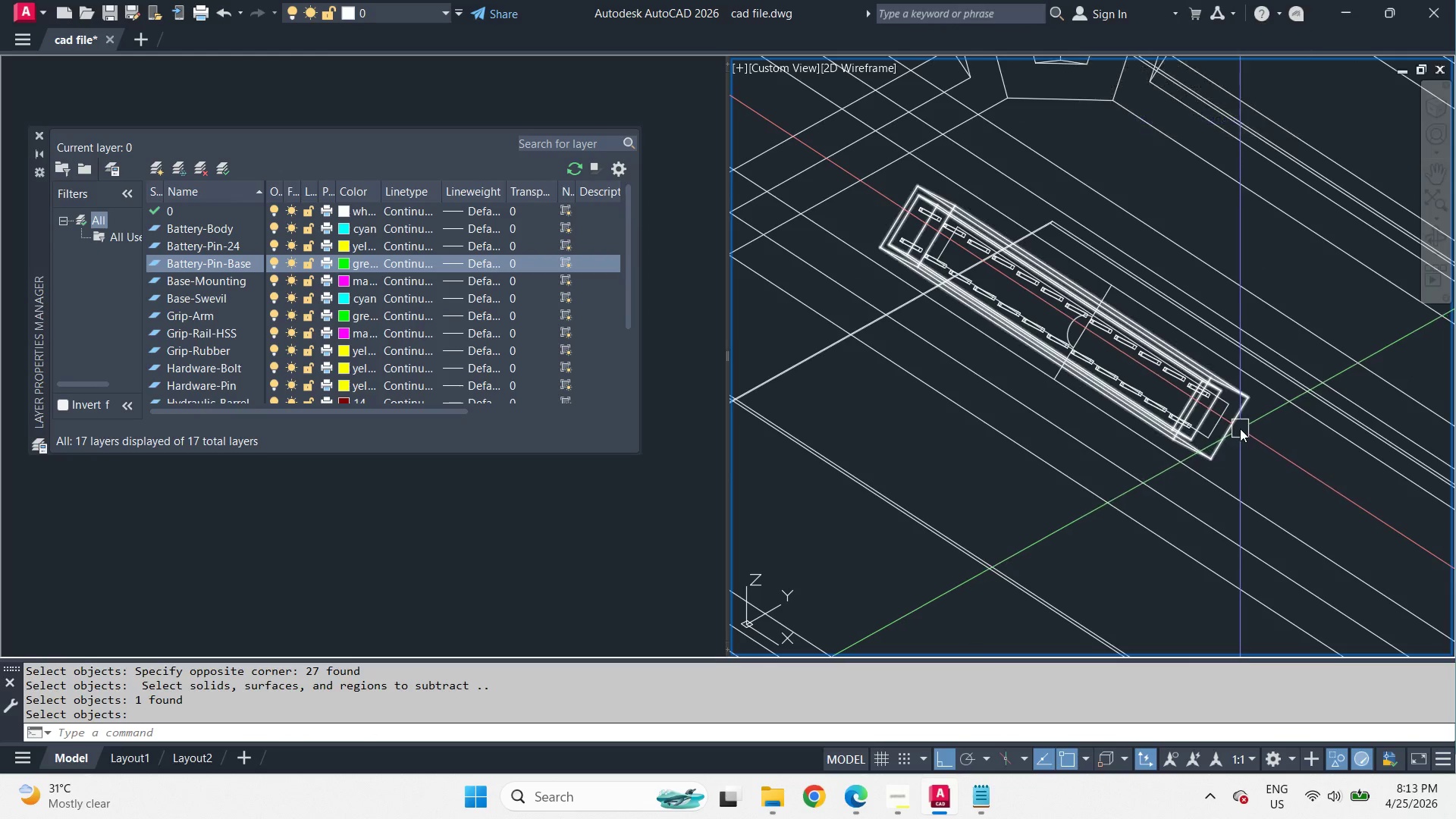 
left_click([413, 15])
 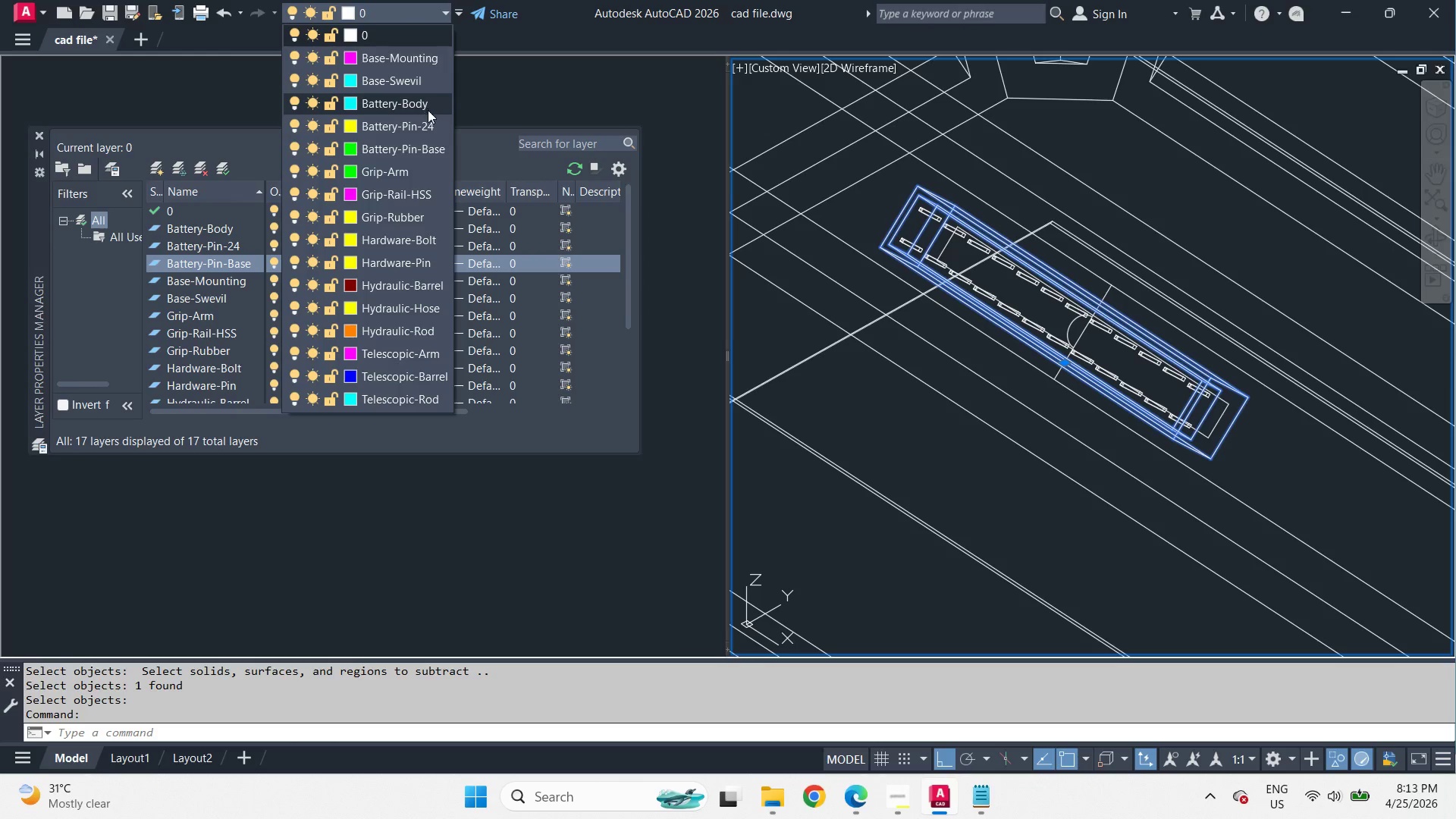 
left_click([436, 146])
 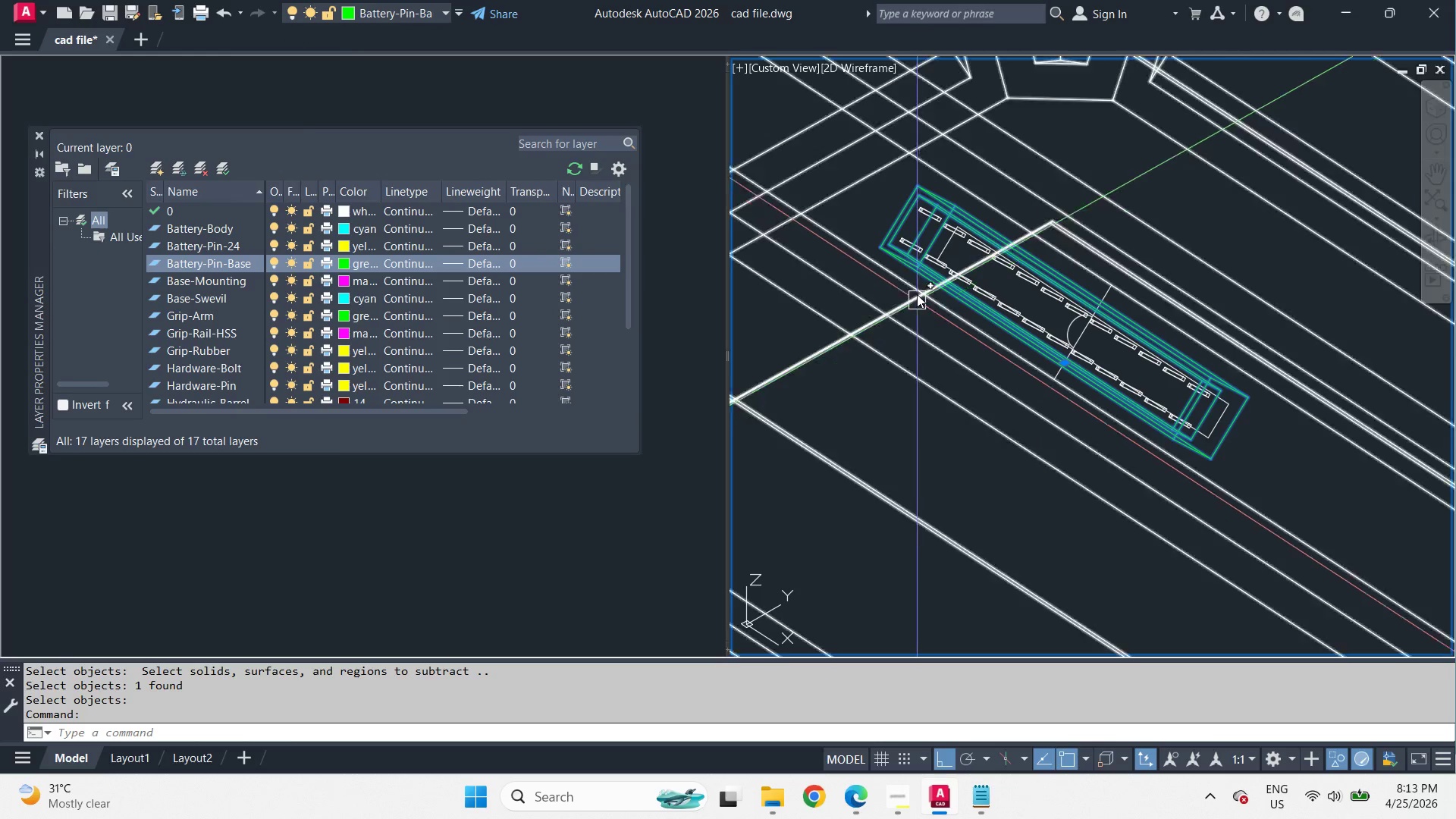 
key(Escape)
 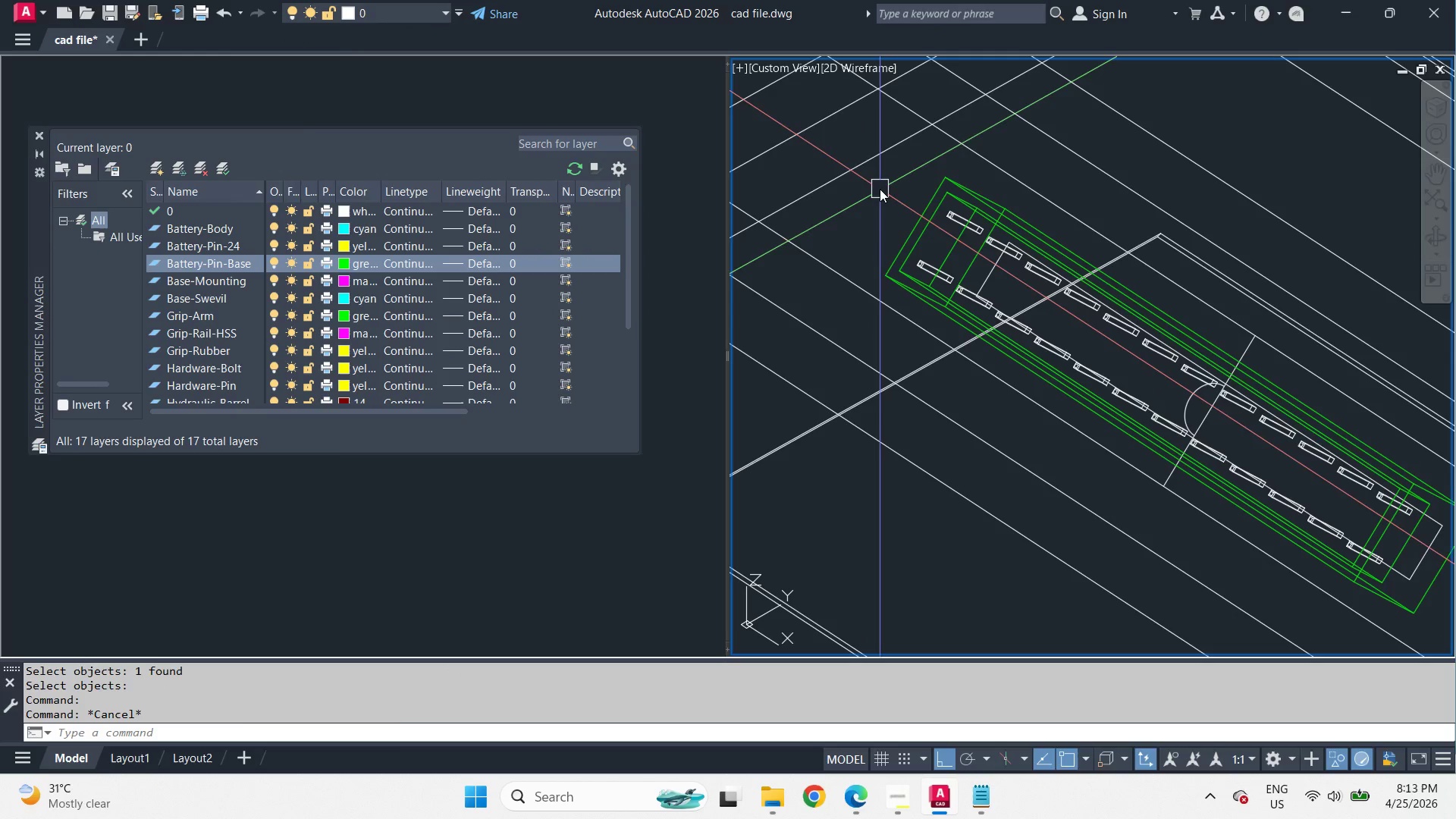 
scroll: coordinate [869, 200], scroll_direction: up, amount: 1.0
 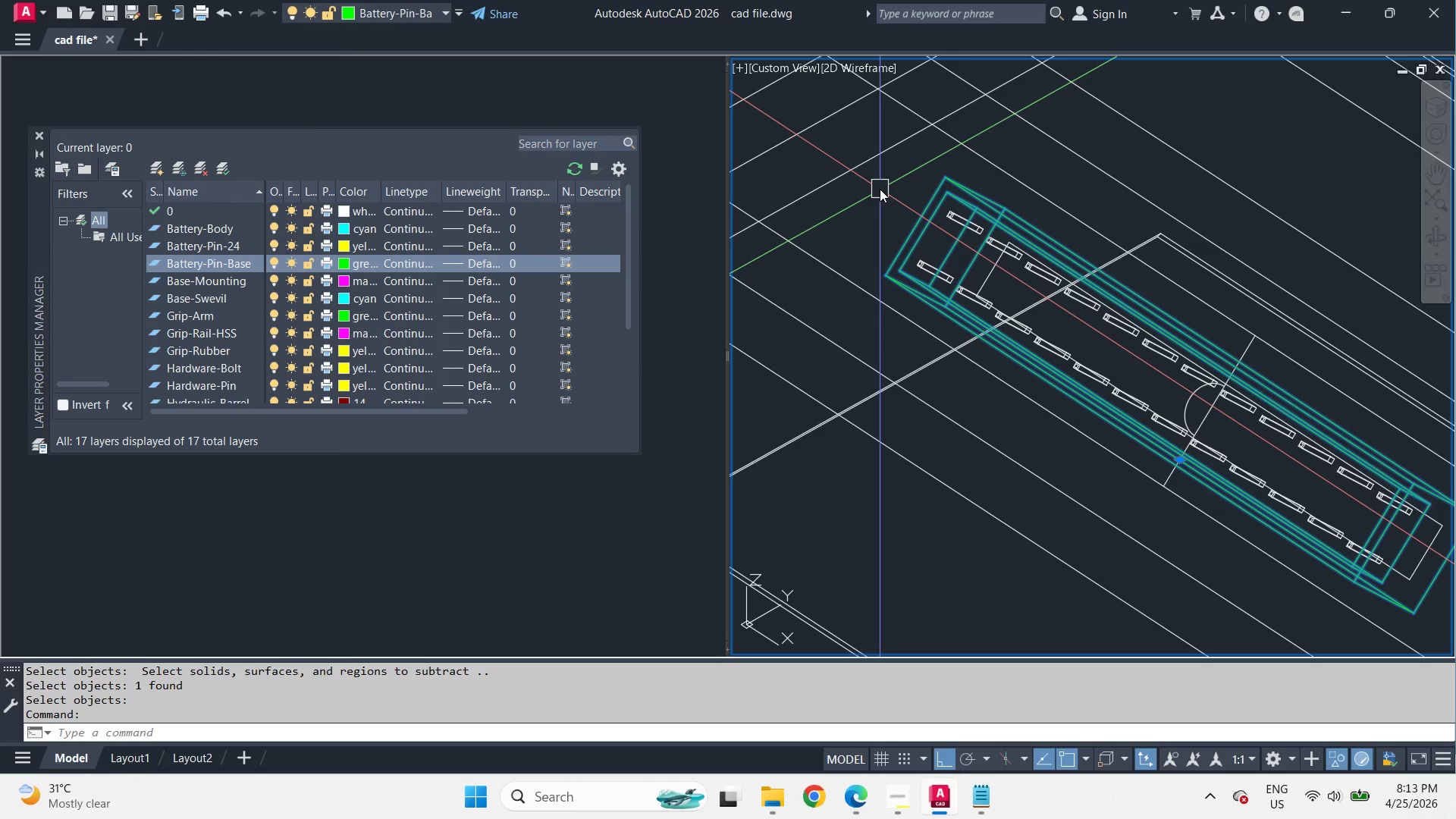 
left_click([880, 189])
 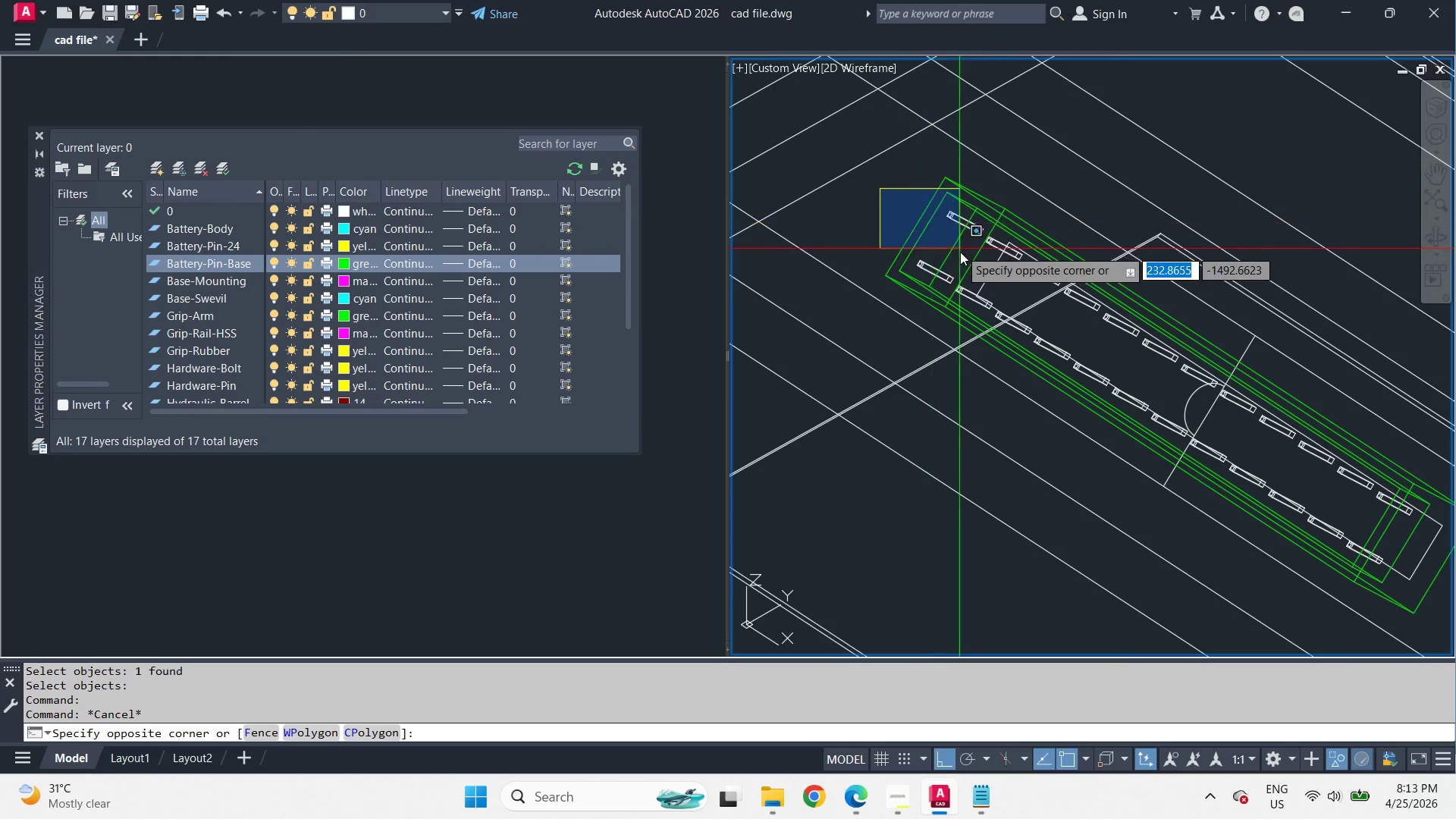 
left_click([1248, 460])
 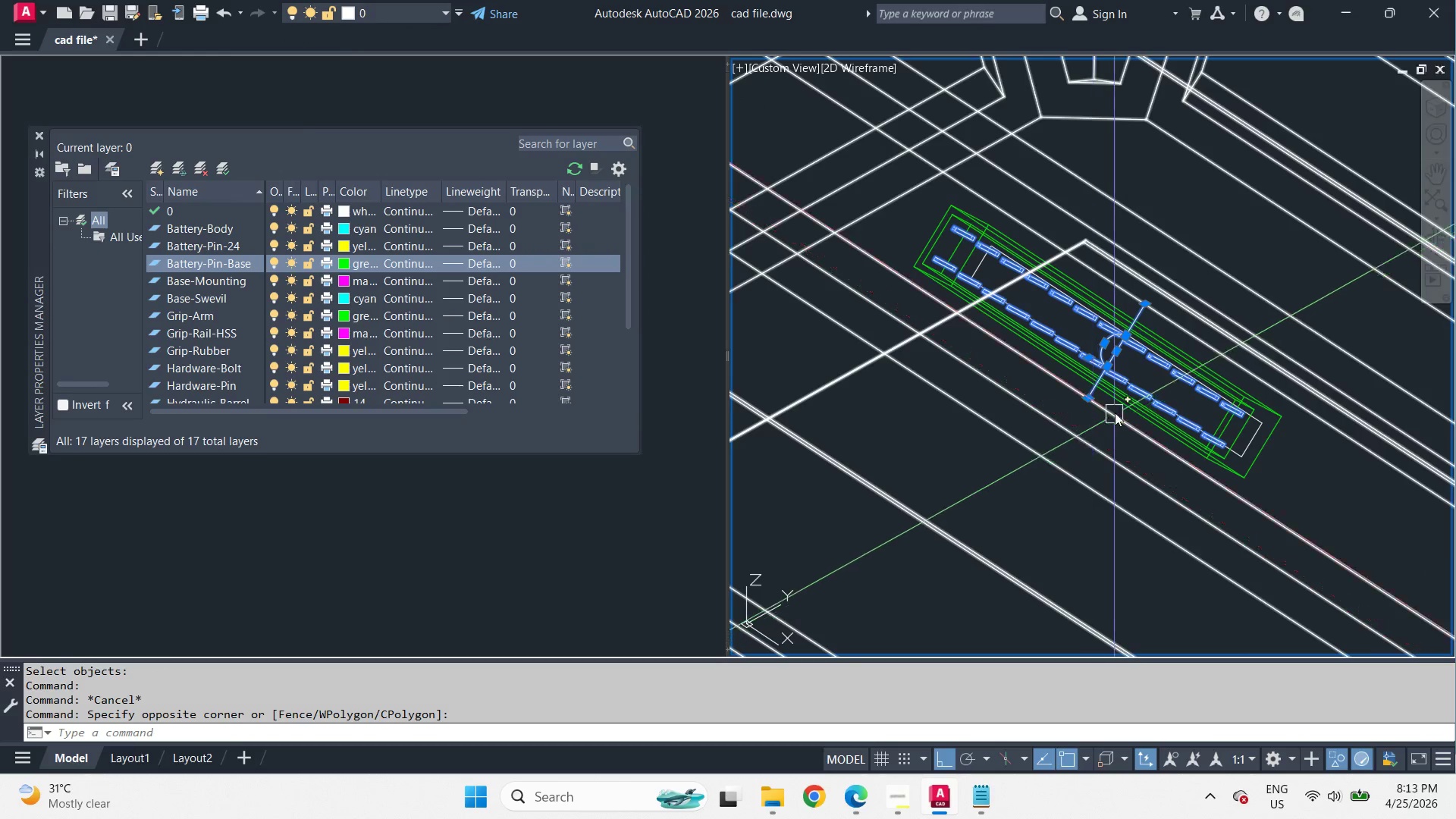 
scroll: coordinate [960, 252], scroll_direction: down, amount: 1.0
 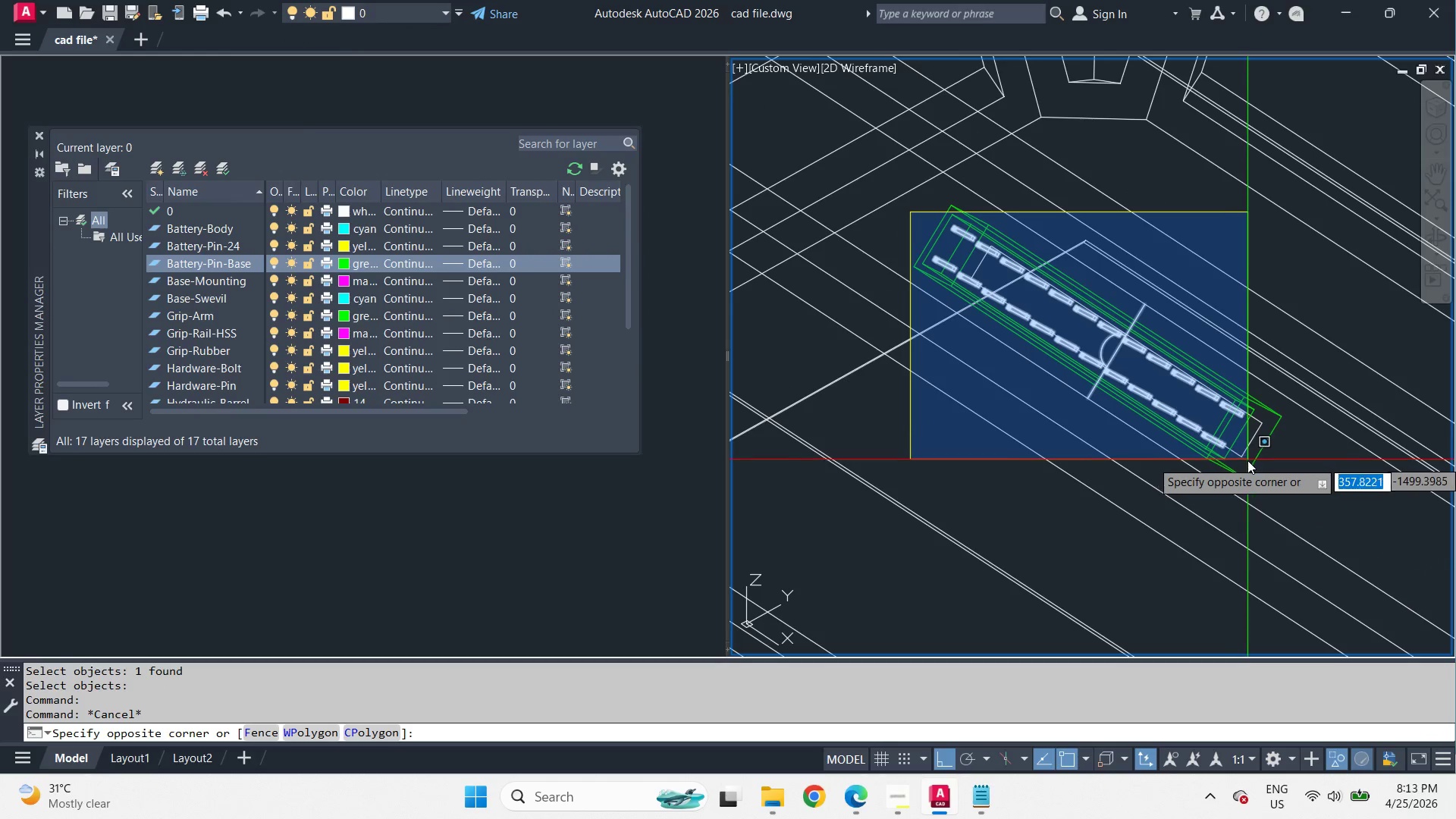 
hold_key(key=ShiftLeft, duration=1.3)
left_click([1074, 464])
 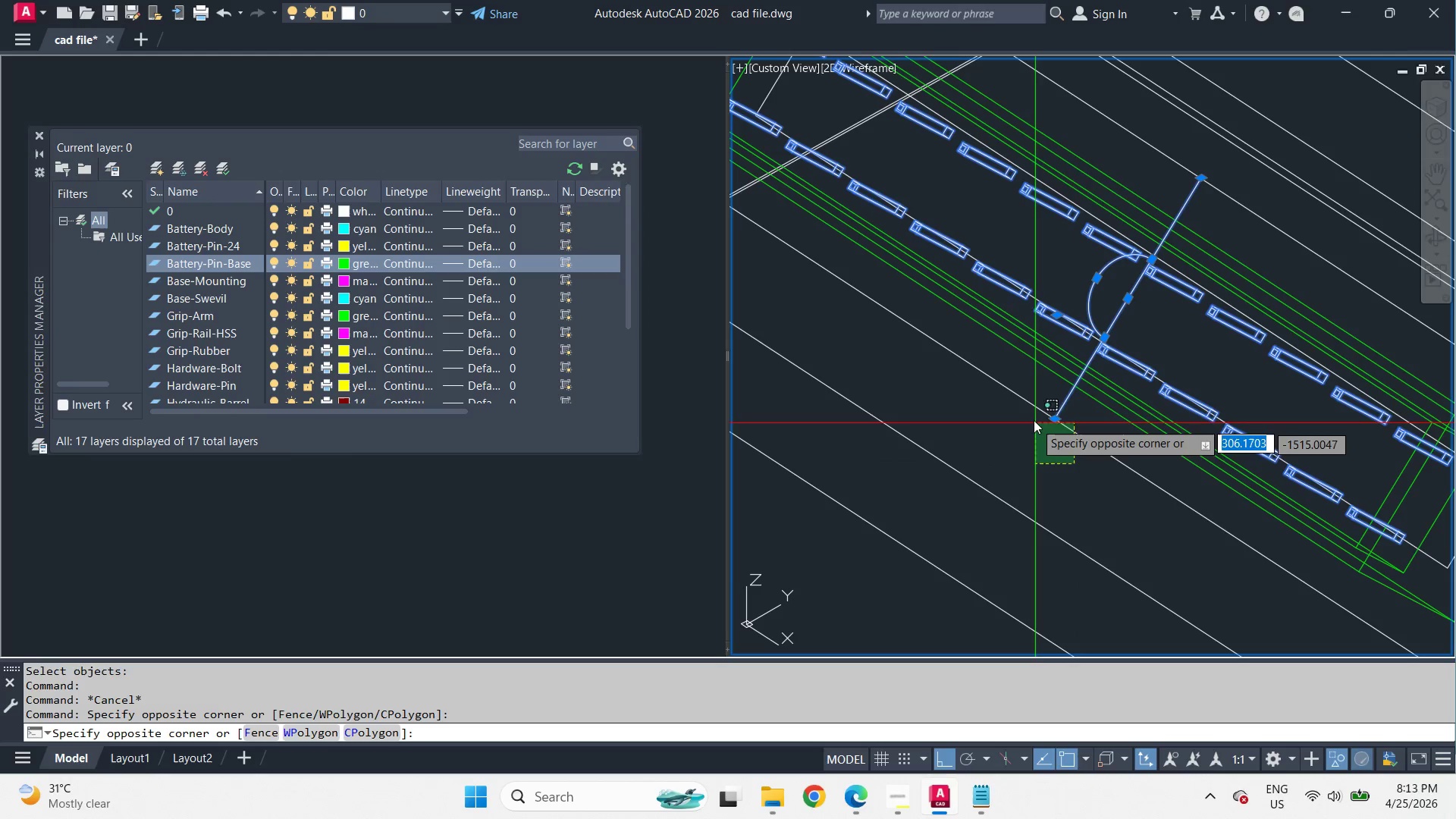 
left_click([1032, 417])
 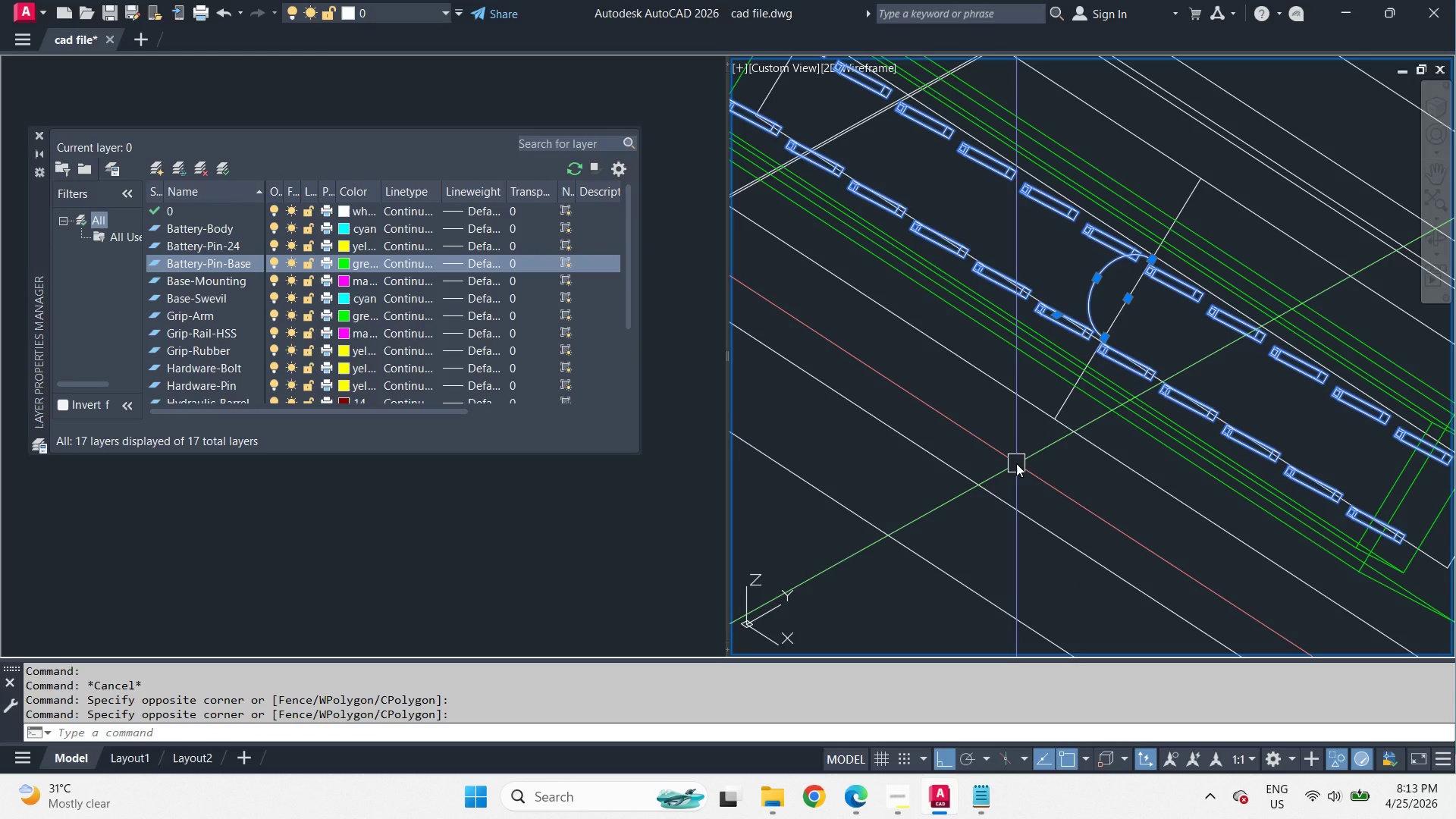 
scroll: coordinate [1106, 386], scroll_direction: up, amount: 2.0
 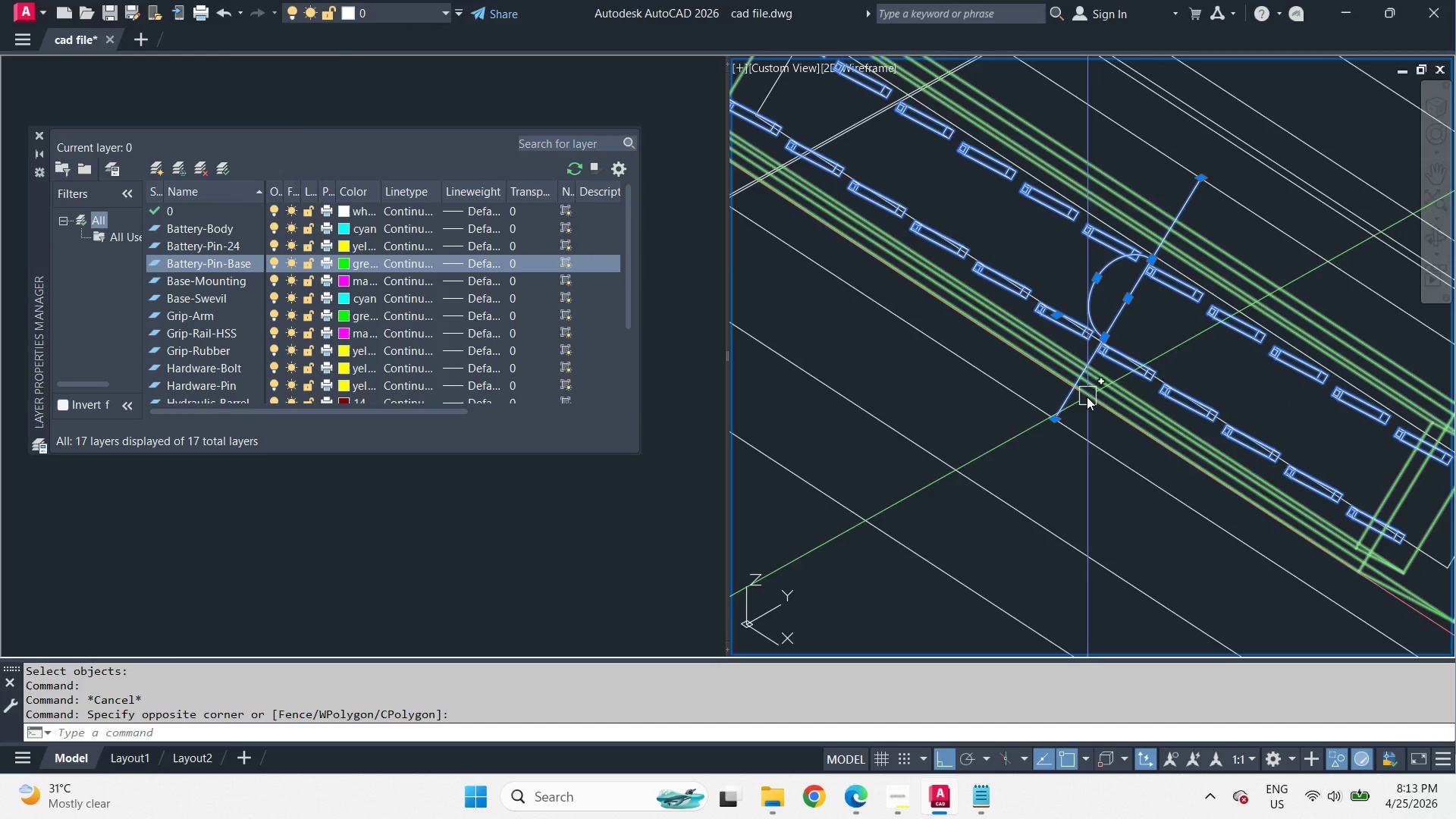 
type(qse )
 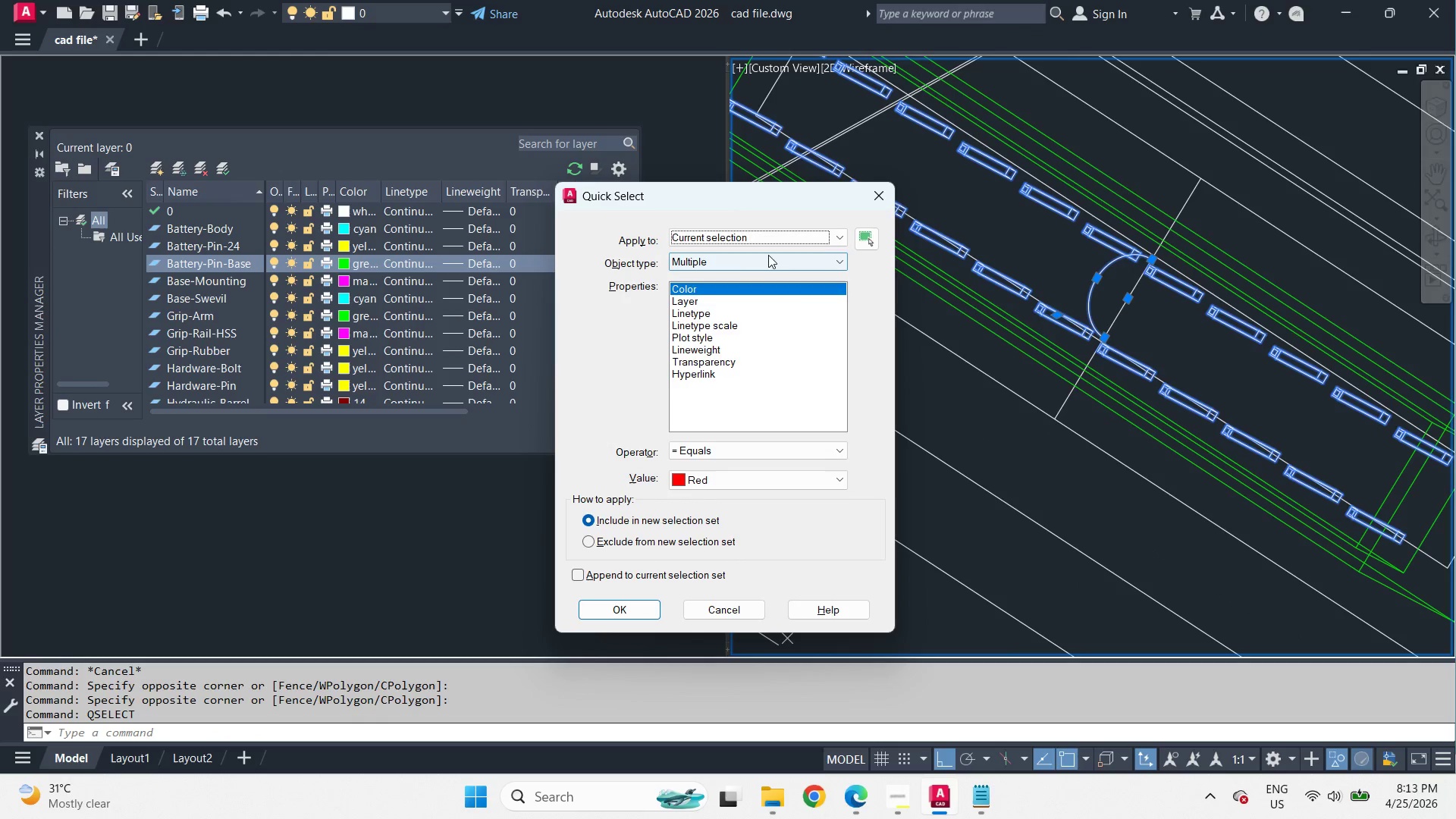 
left_click([729, 262])
 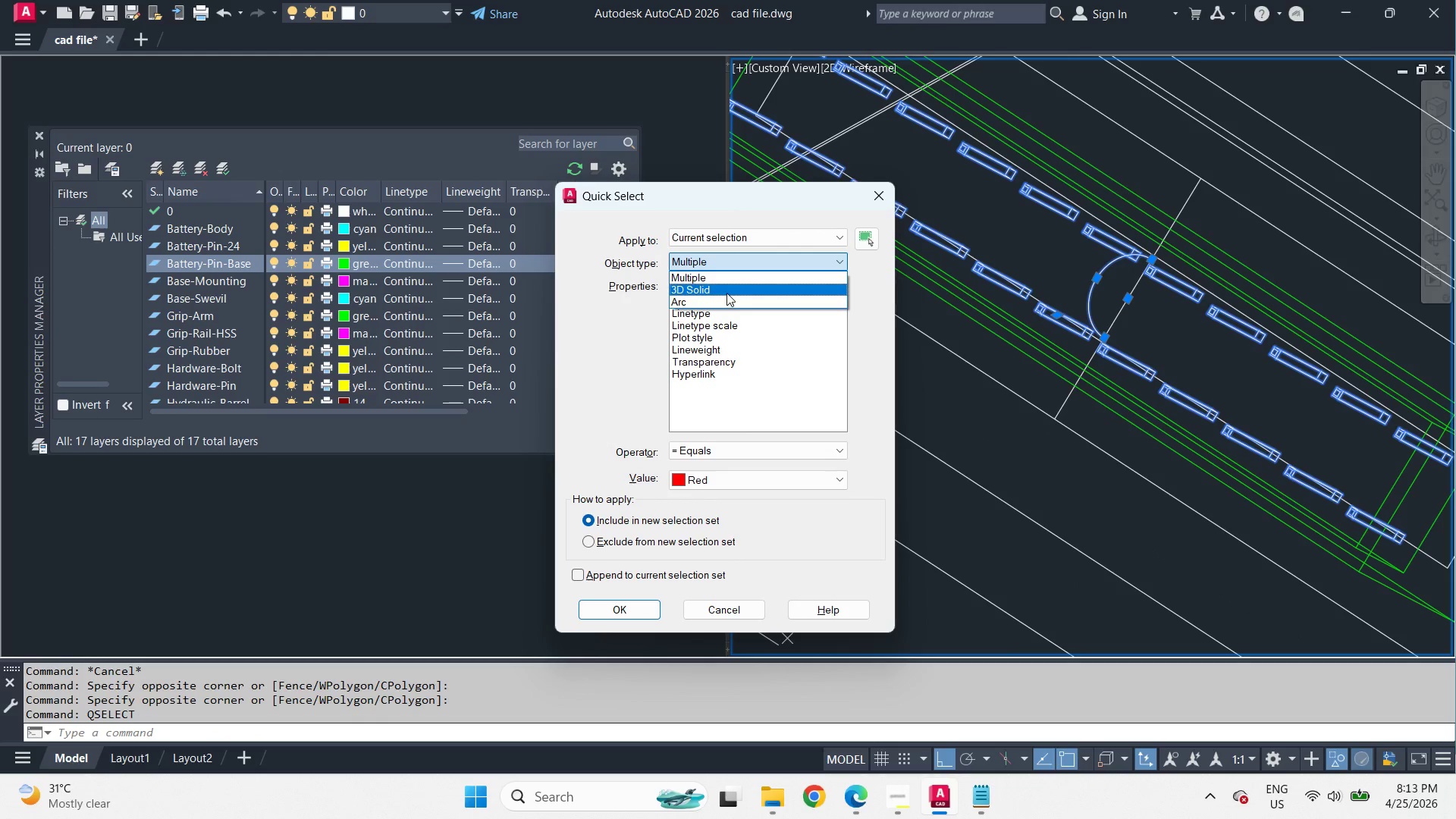 
left_click([726, 292])
 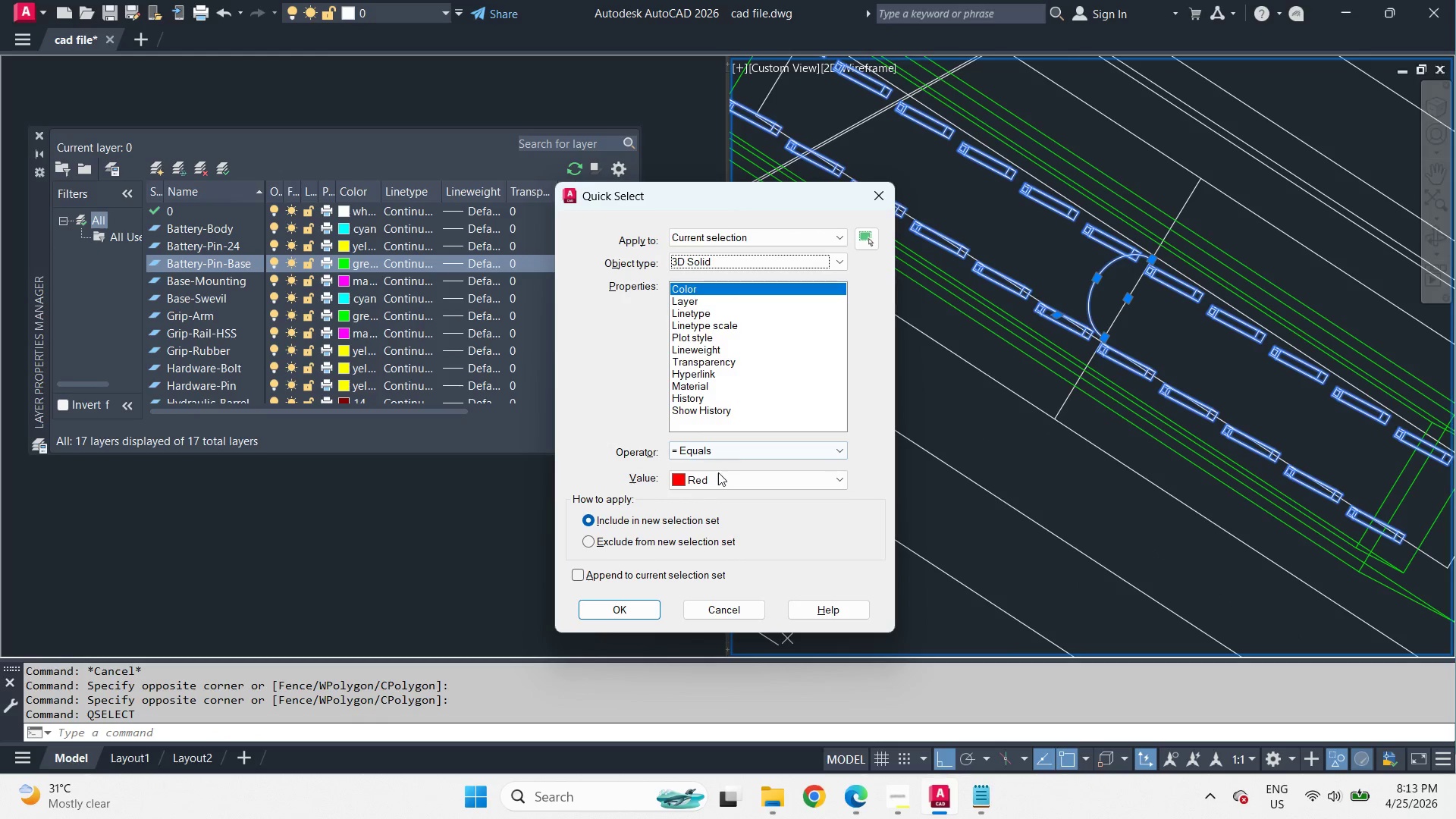 
left_click([711, 459])
 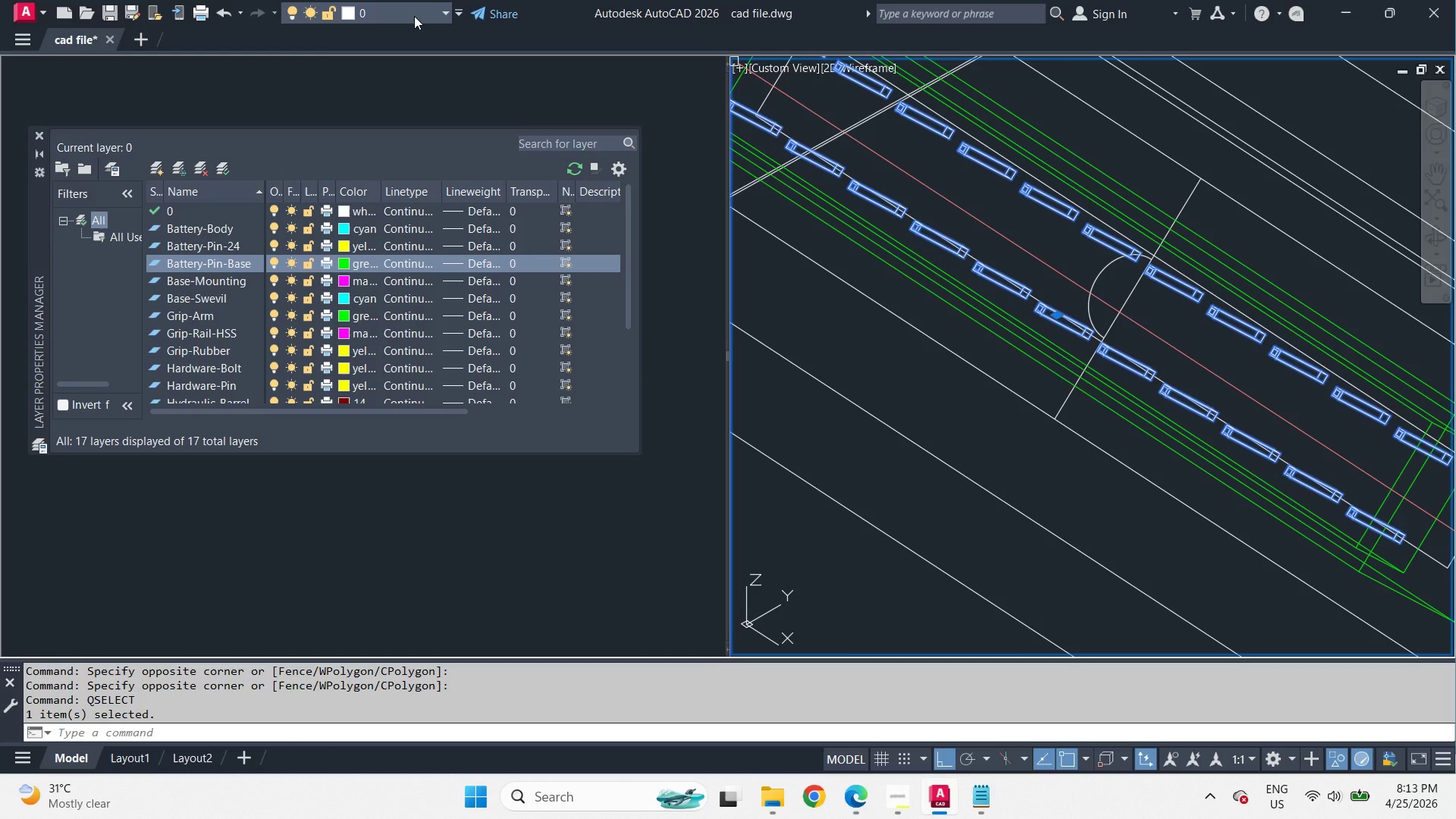 
double_click([406, 0])
 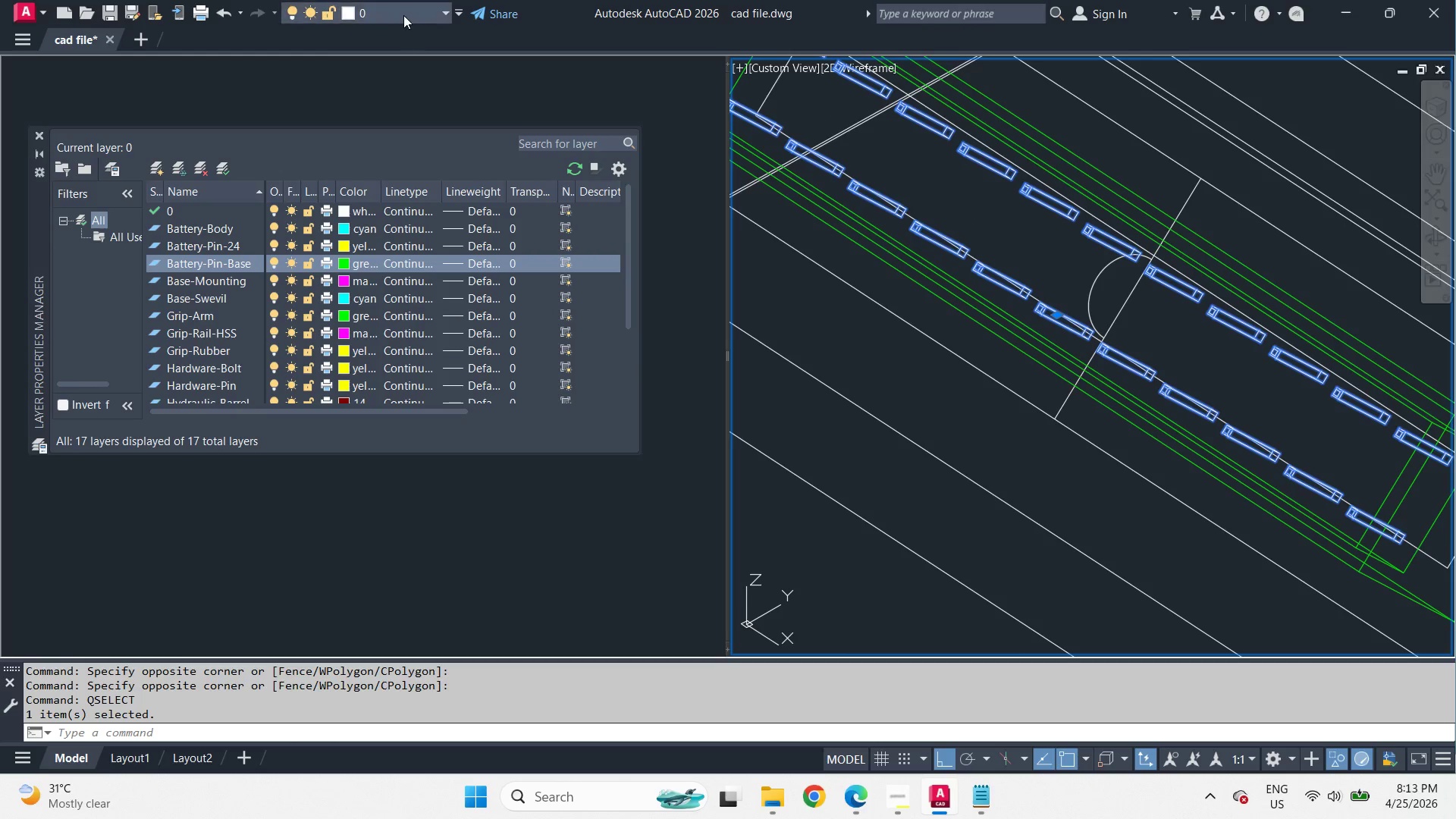 
left_click([403, 14])
 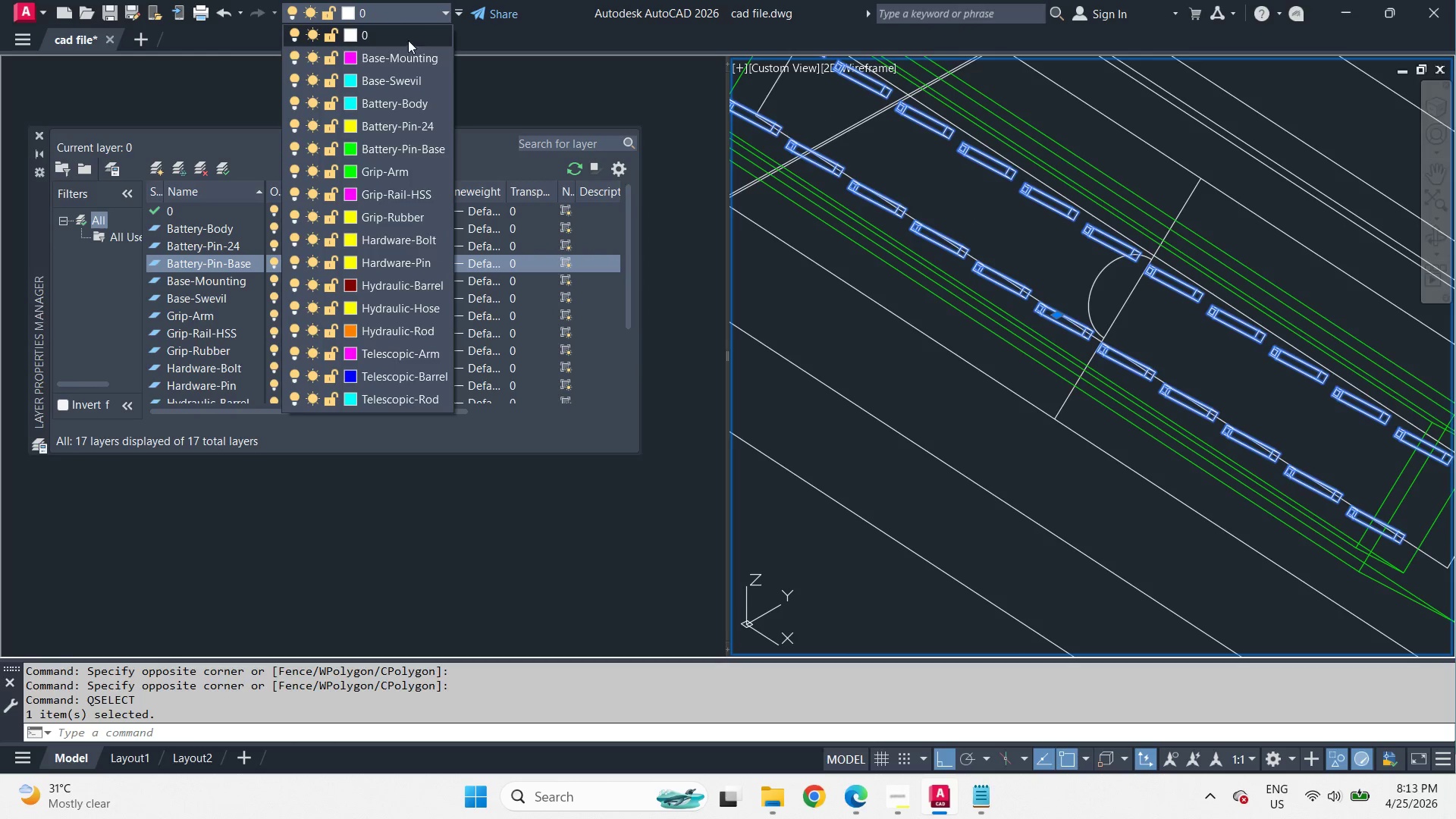 
left_click([418, 130])
 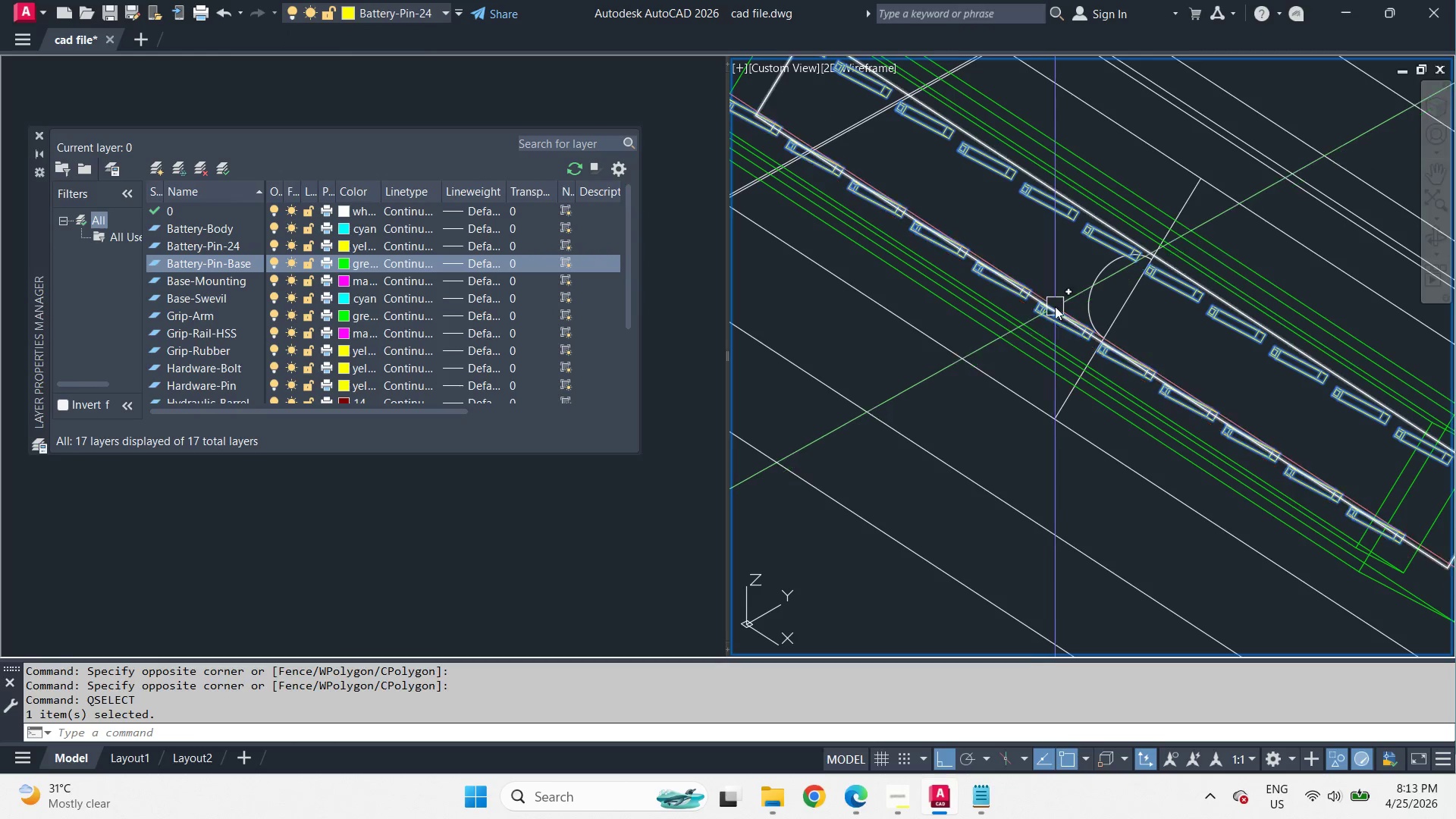 
key(Escape)
 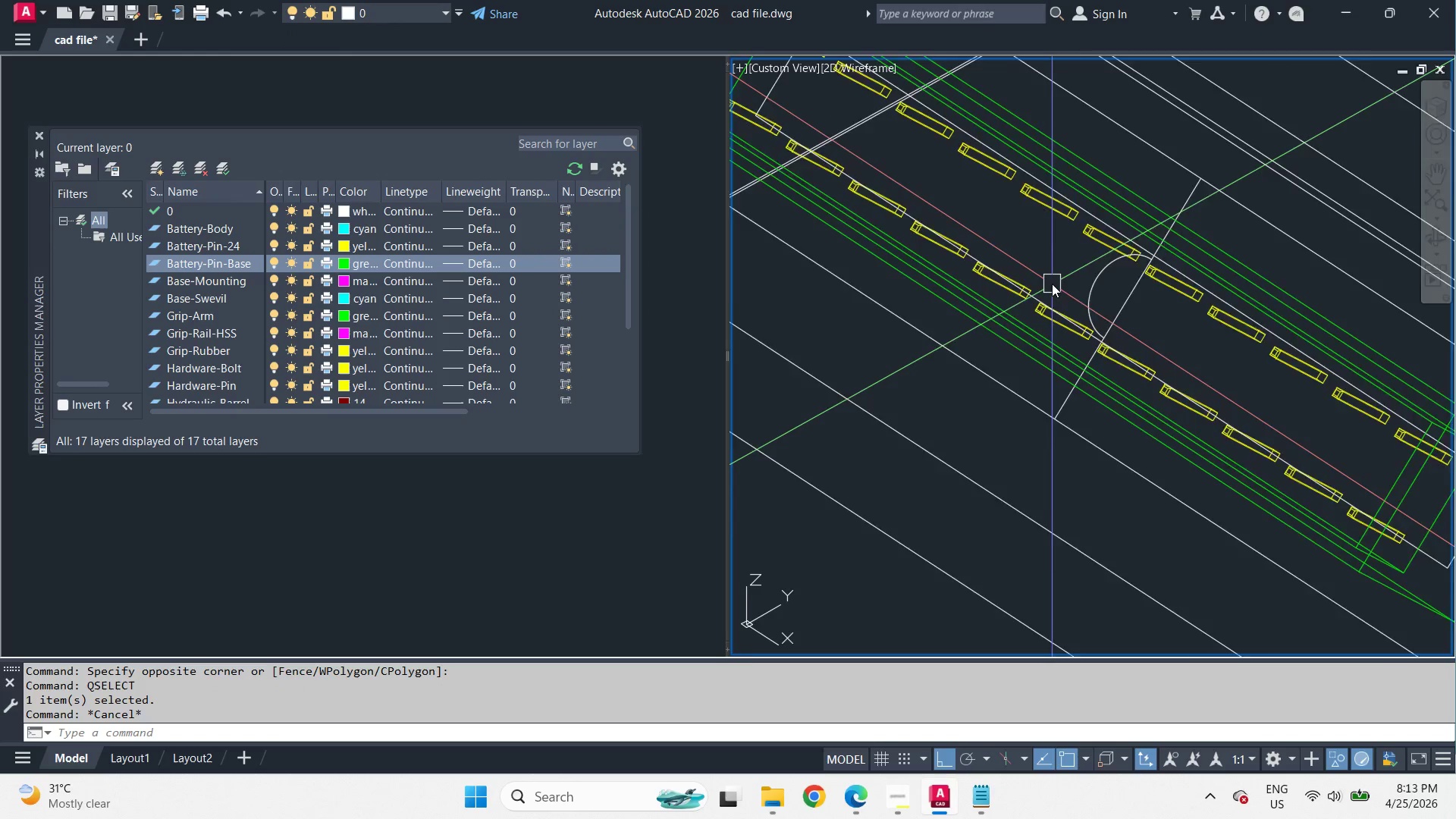 
left_click([1044, 443])
 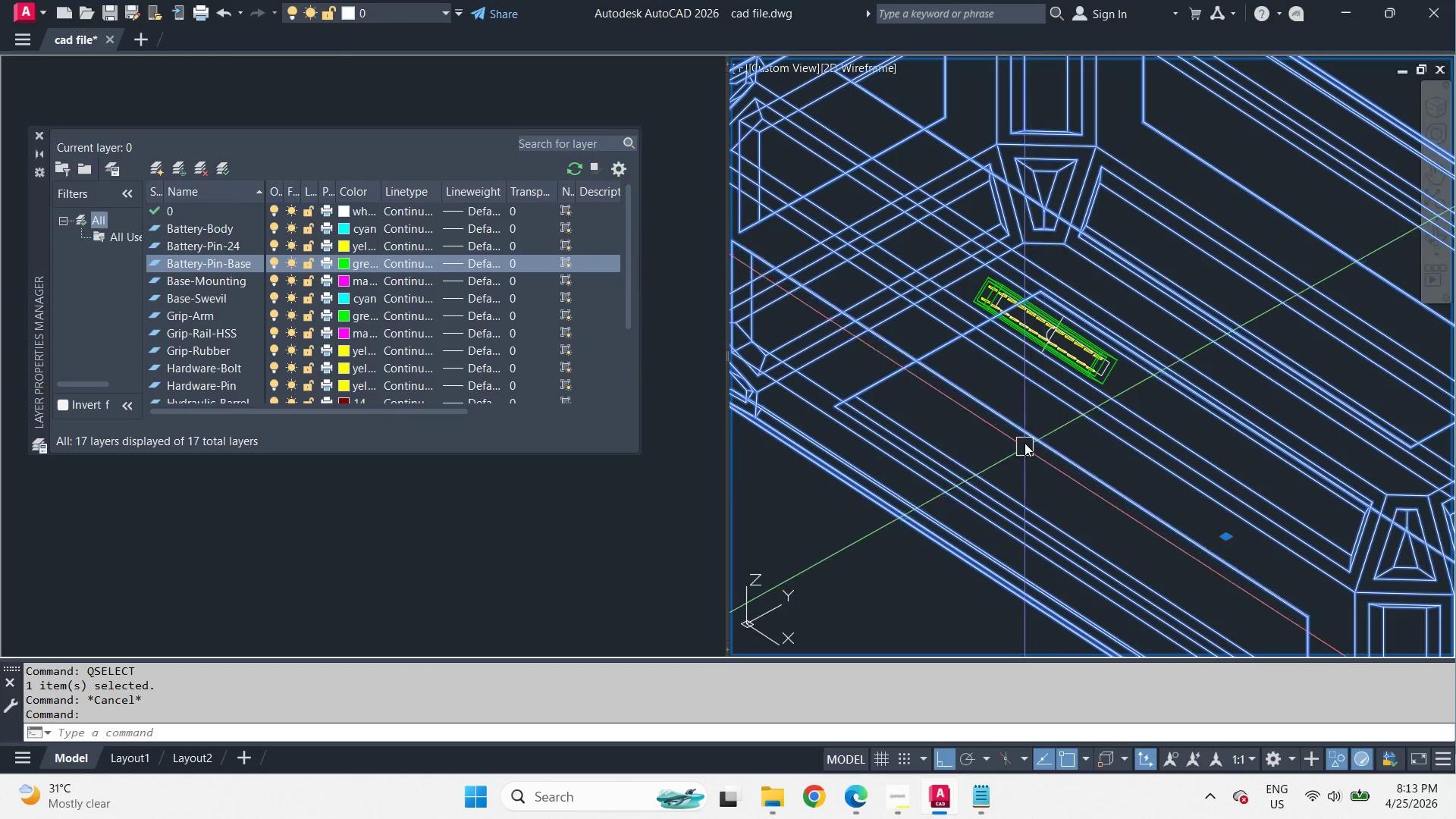 
scroll: coordinate [1028, 441], scroll_direction: down, amount: 6.0
 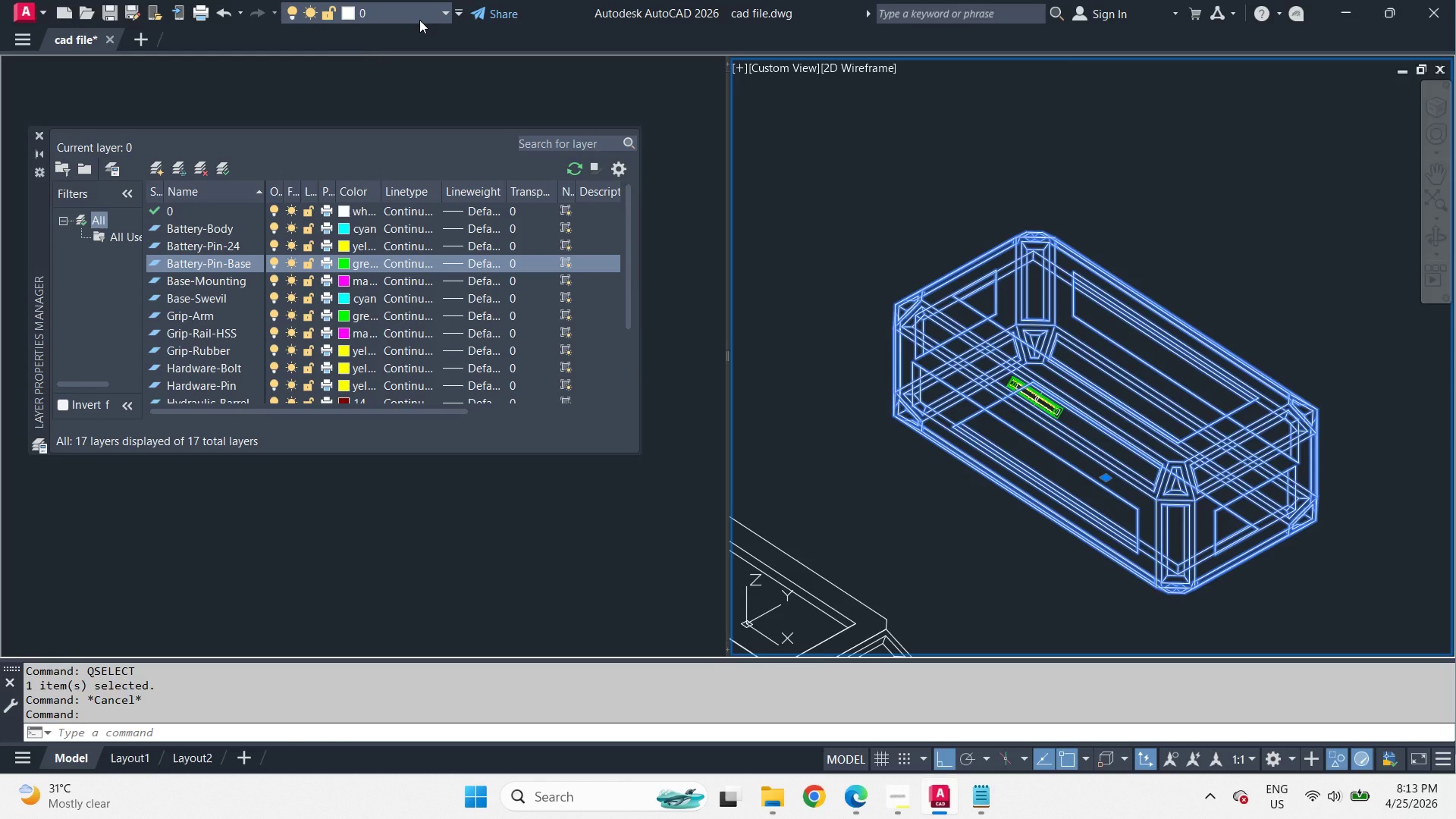 
left_click([419, 20])
 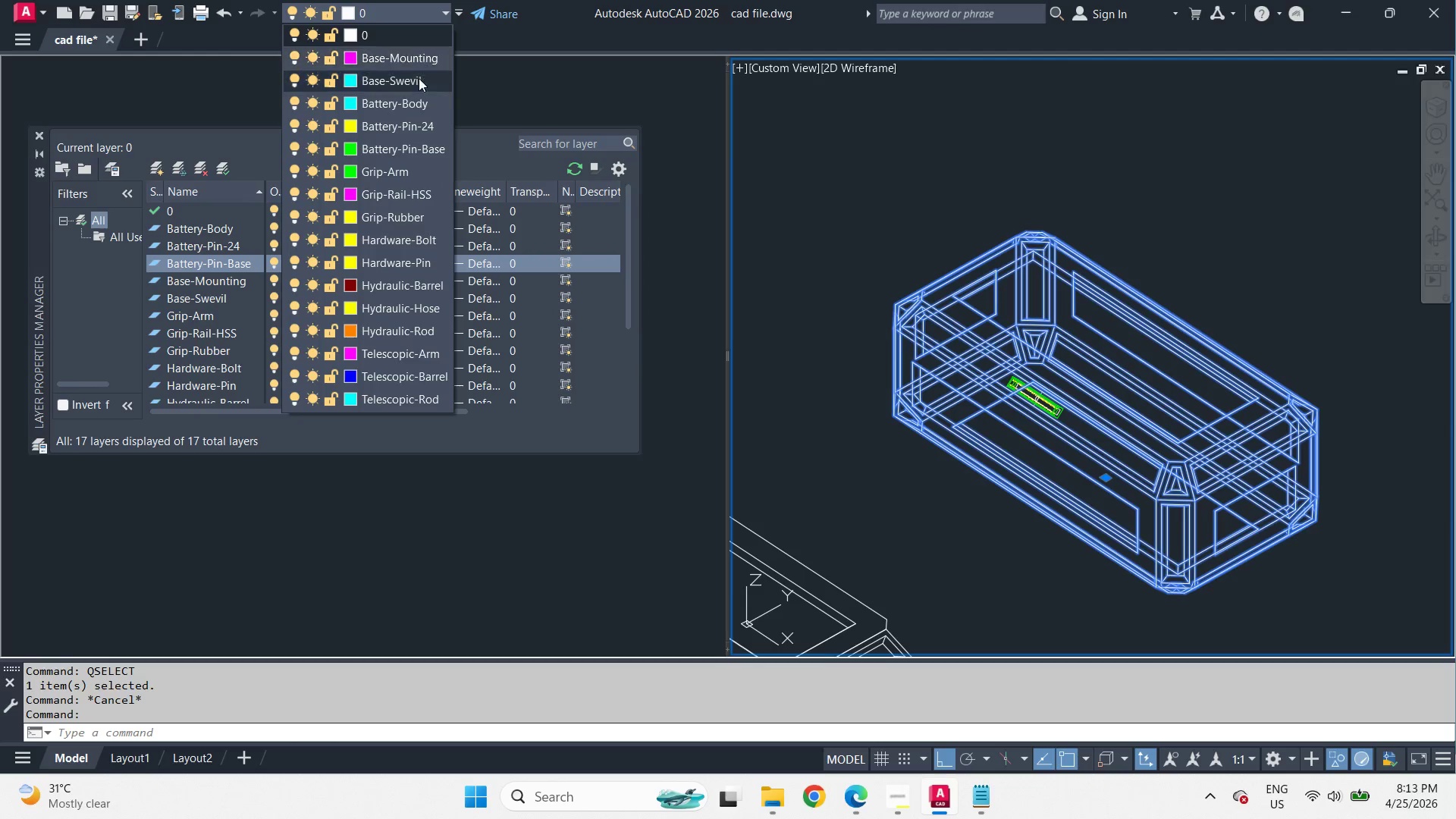 
left_click([419, 105])
 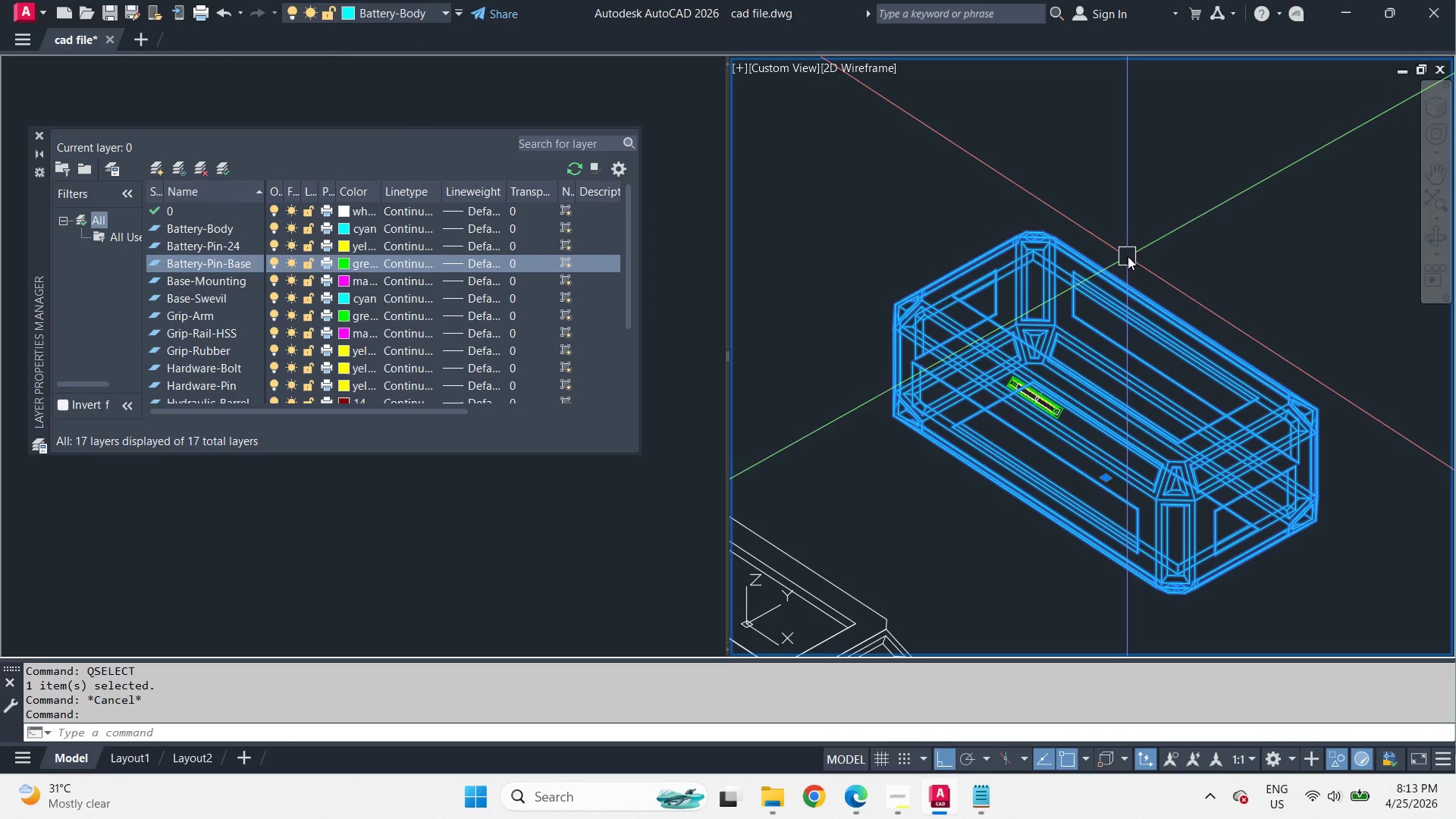 
key(Escape)
type(re vs s )
 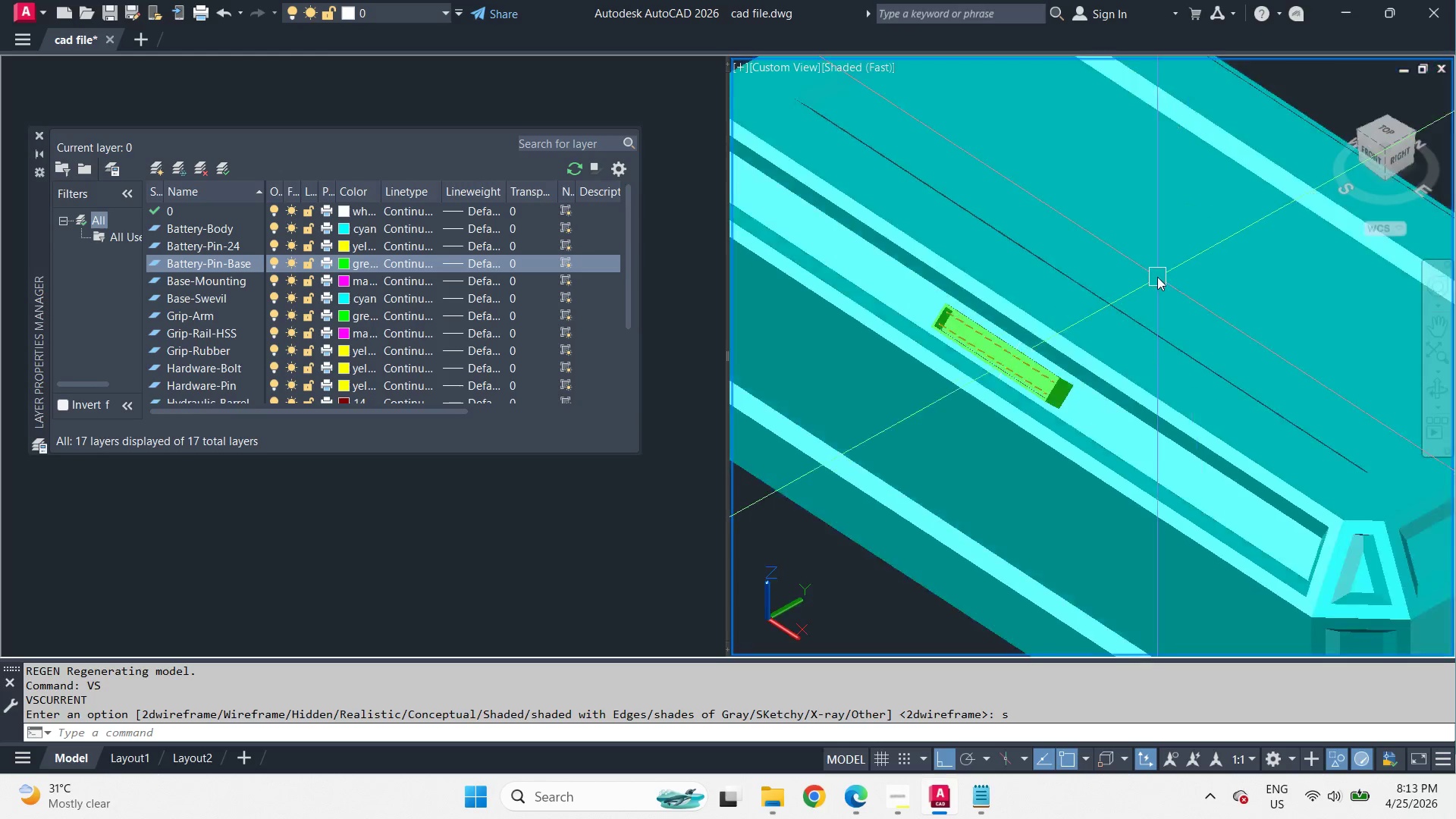 
scroll: coordinate [1072, 399], scroll_direction: up, amount: 3.0
 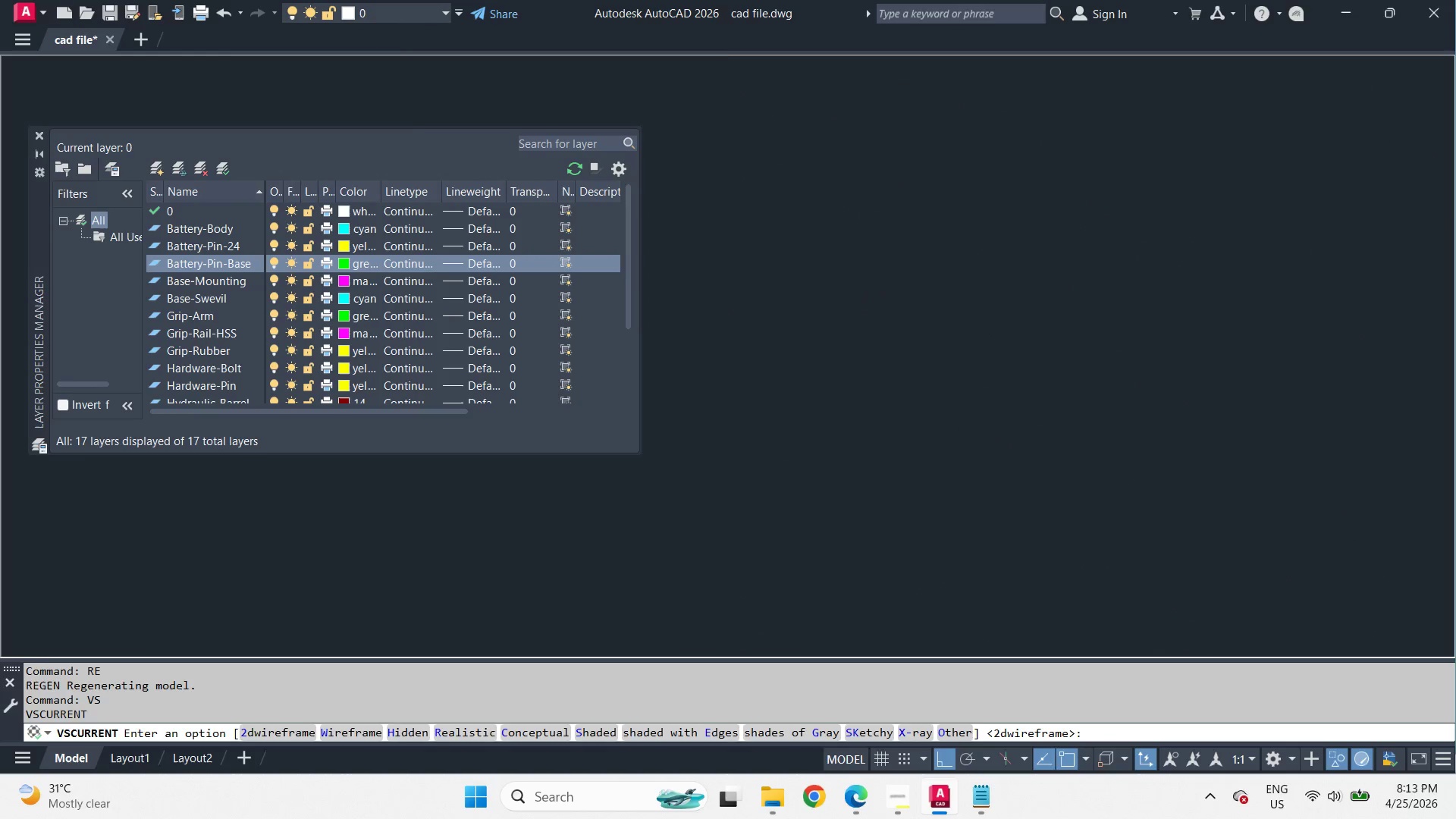 
hold_key(key=ShiftLeft, duration=3.2)
 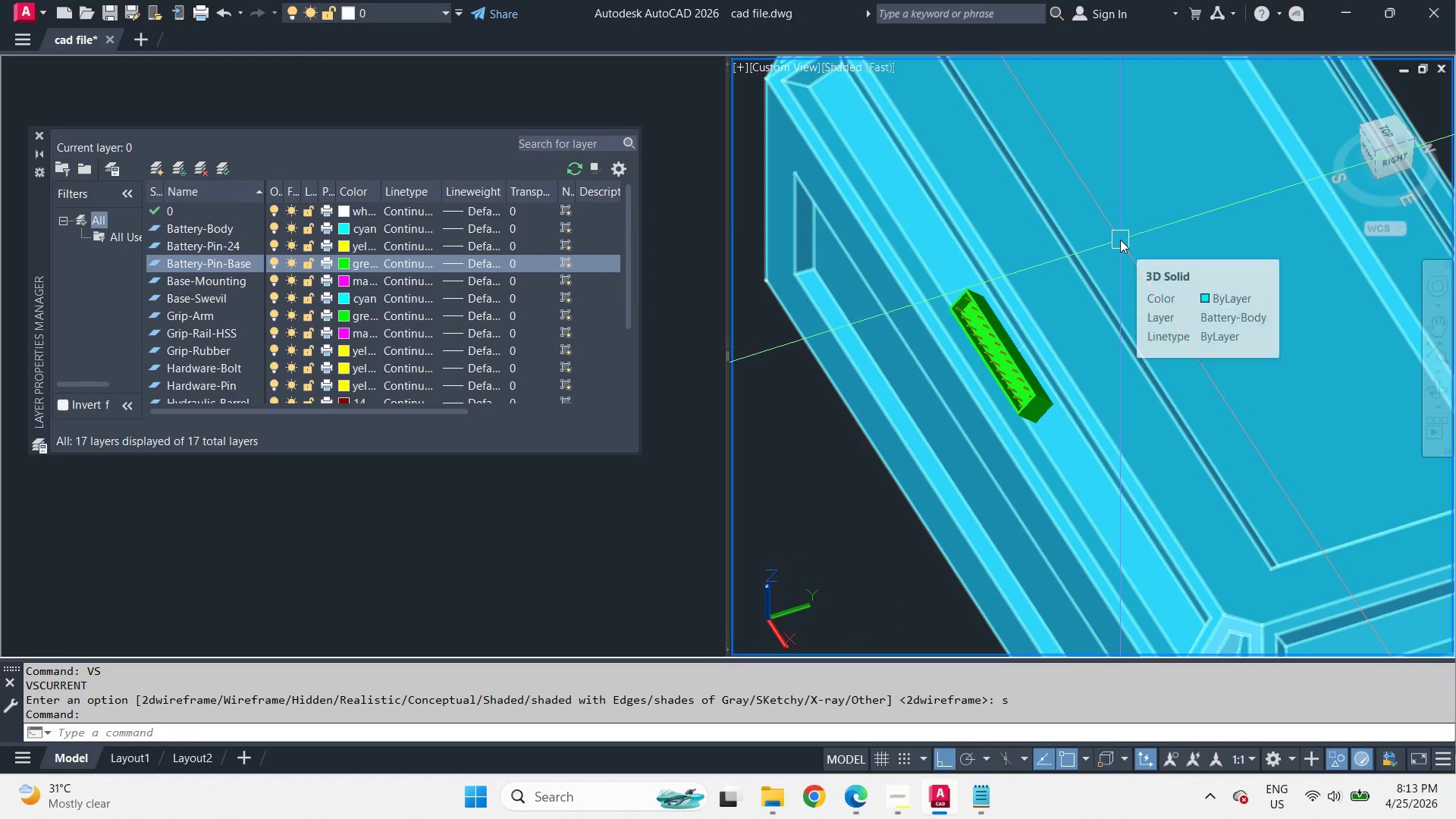 
scroll: coordinate [1120, 240], scroll_direction: down, amount: 2.0
 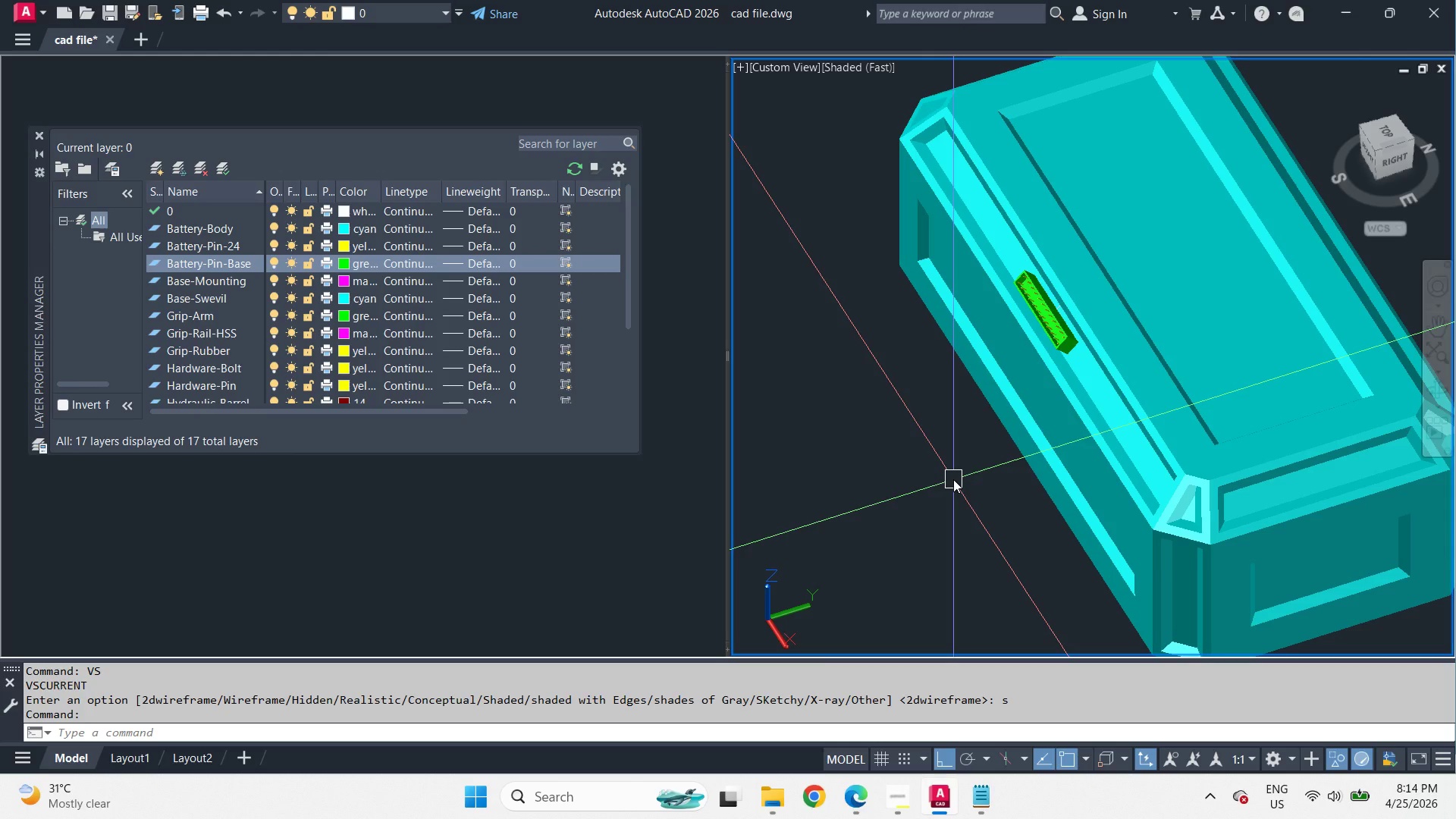 
wait(27.21)
 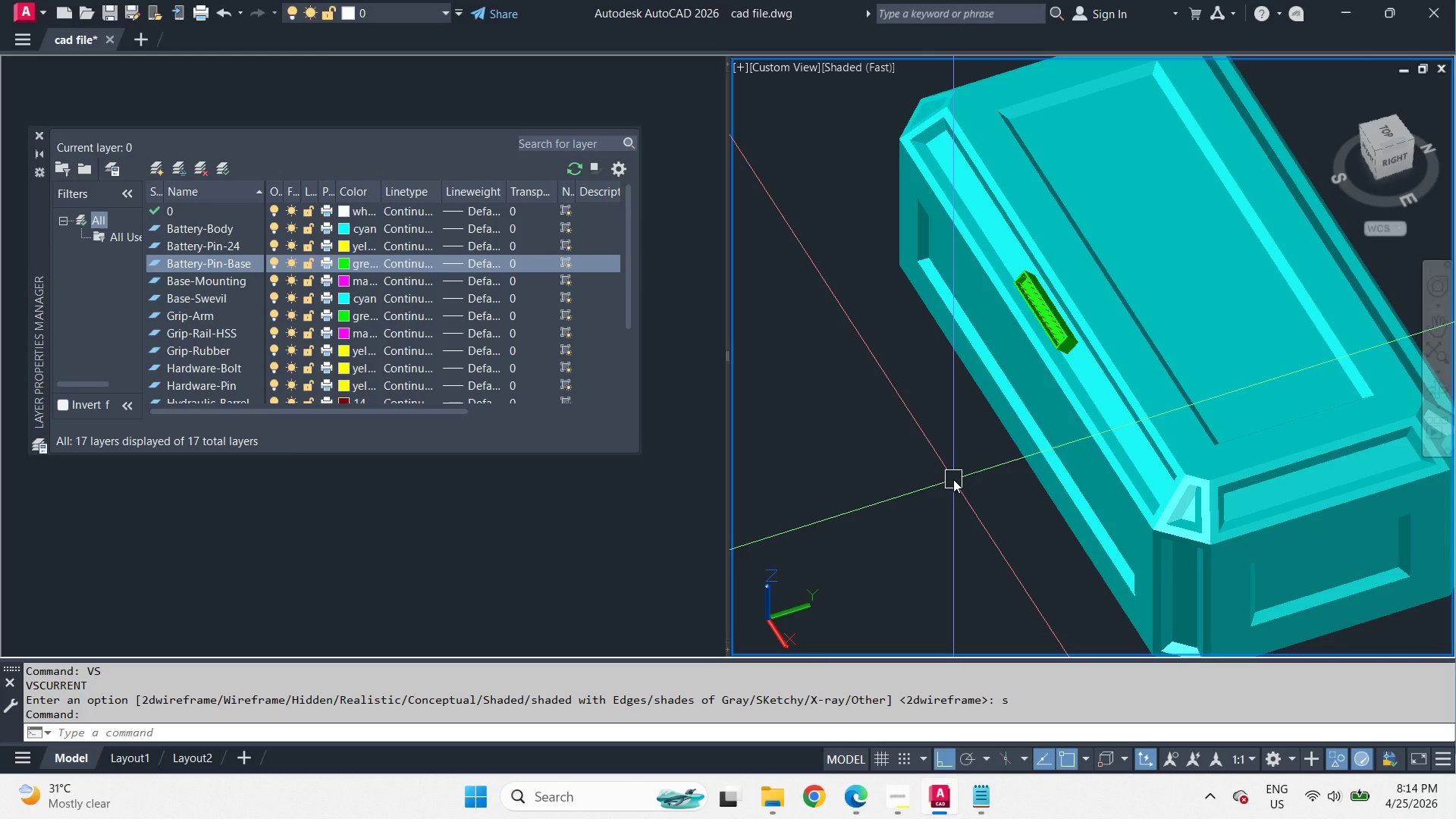 
hold_key(key=ShiftLeft, duration=2.5)
 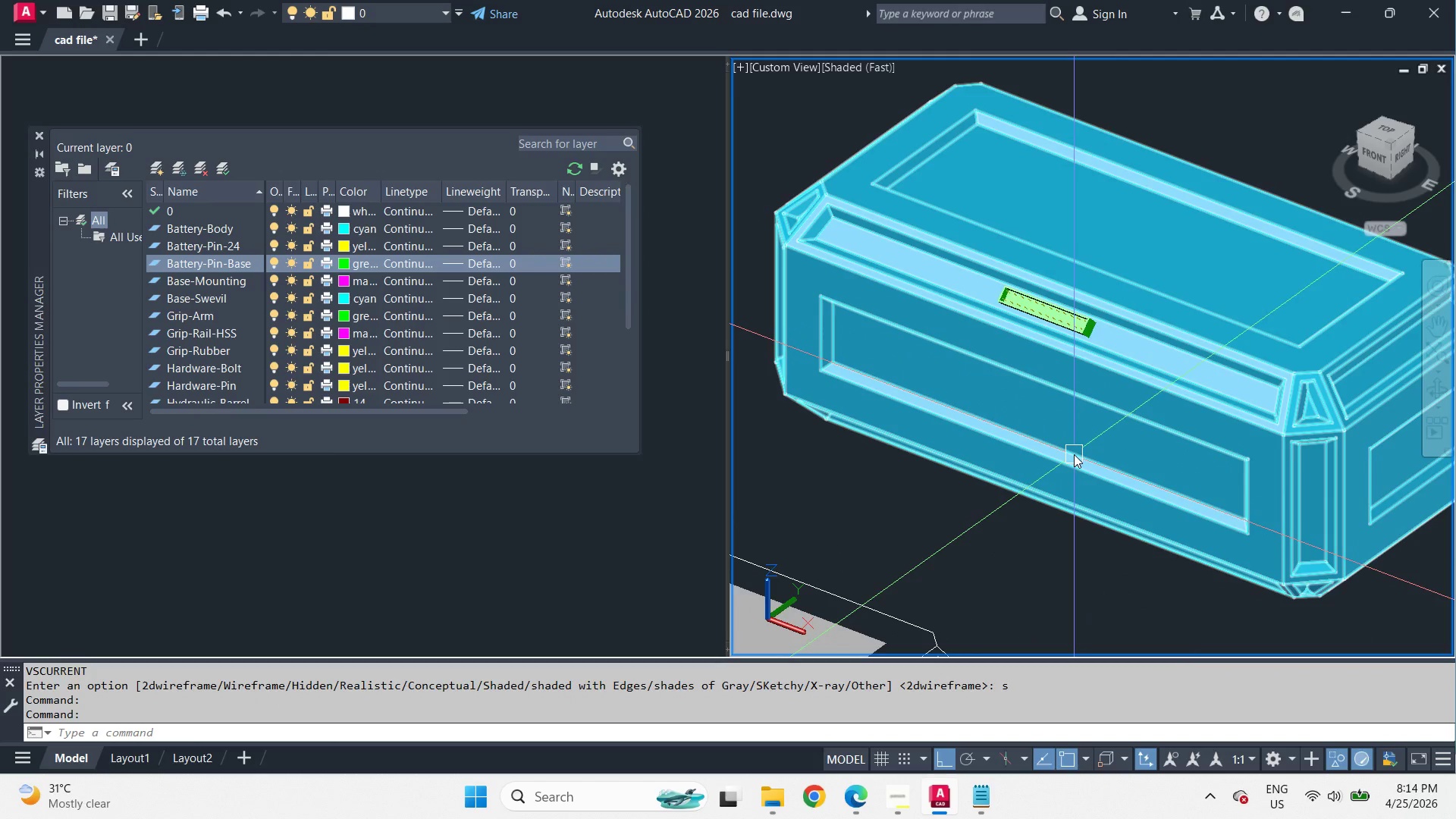 
mouse_move([1073, 469])
 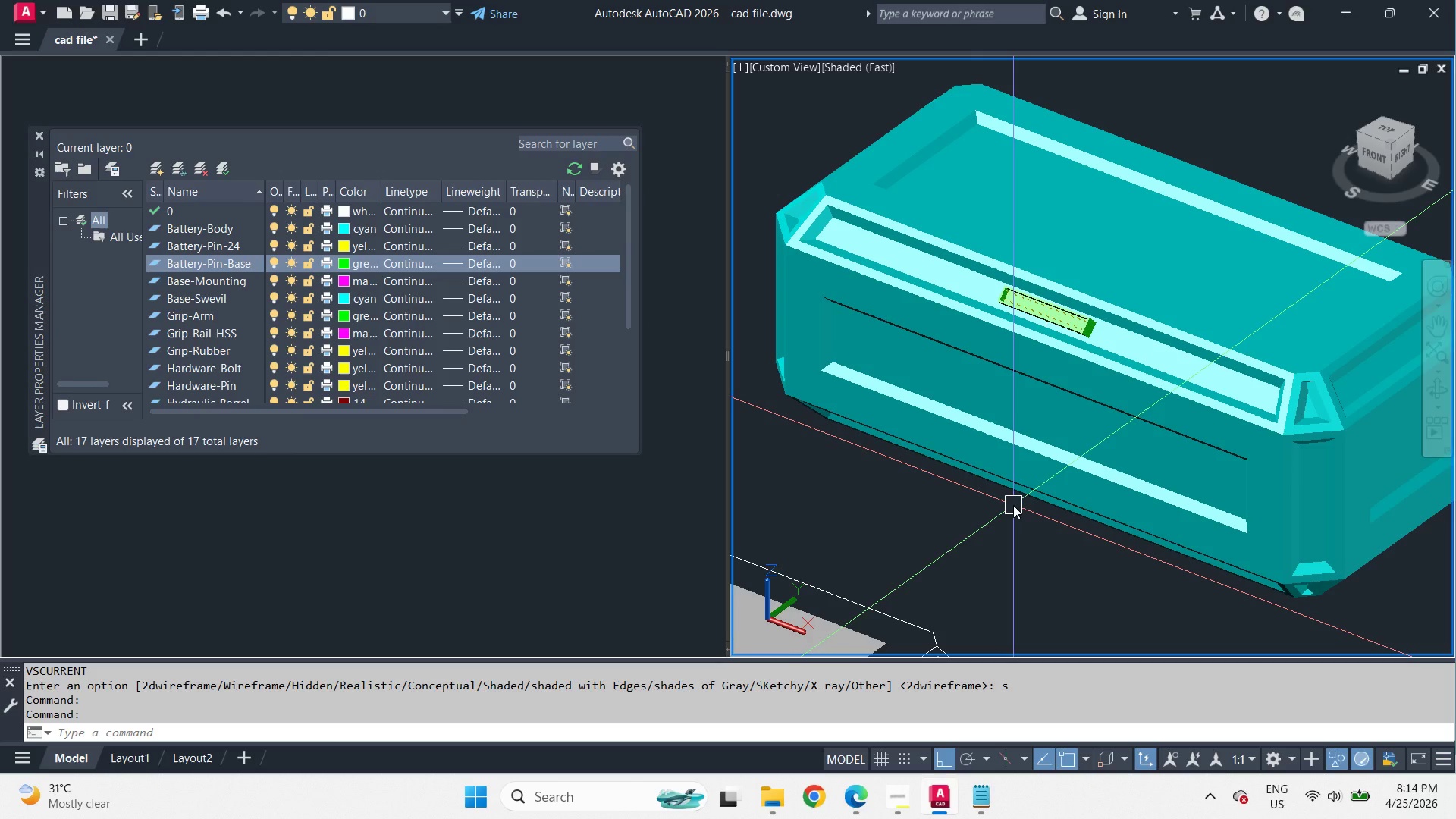 
wait(6.35)
 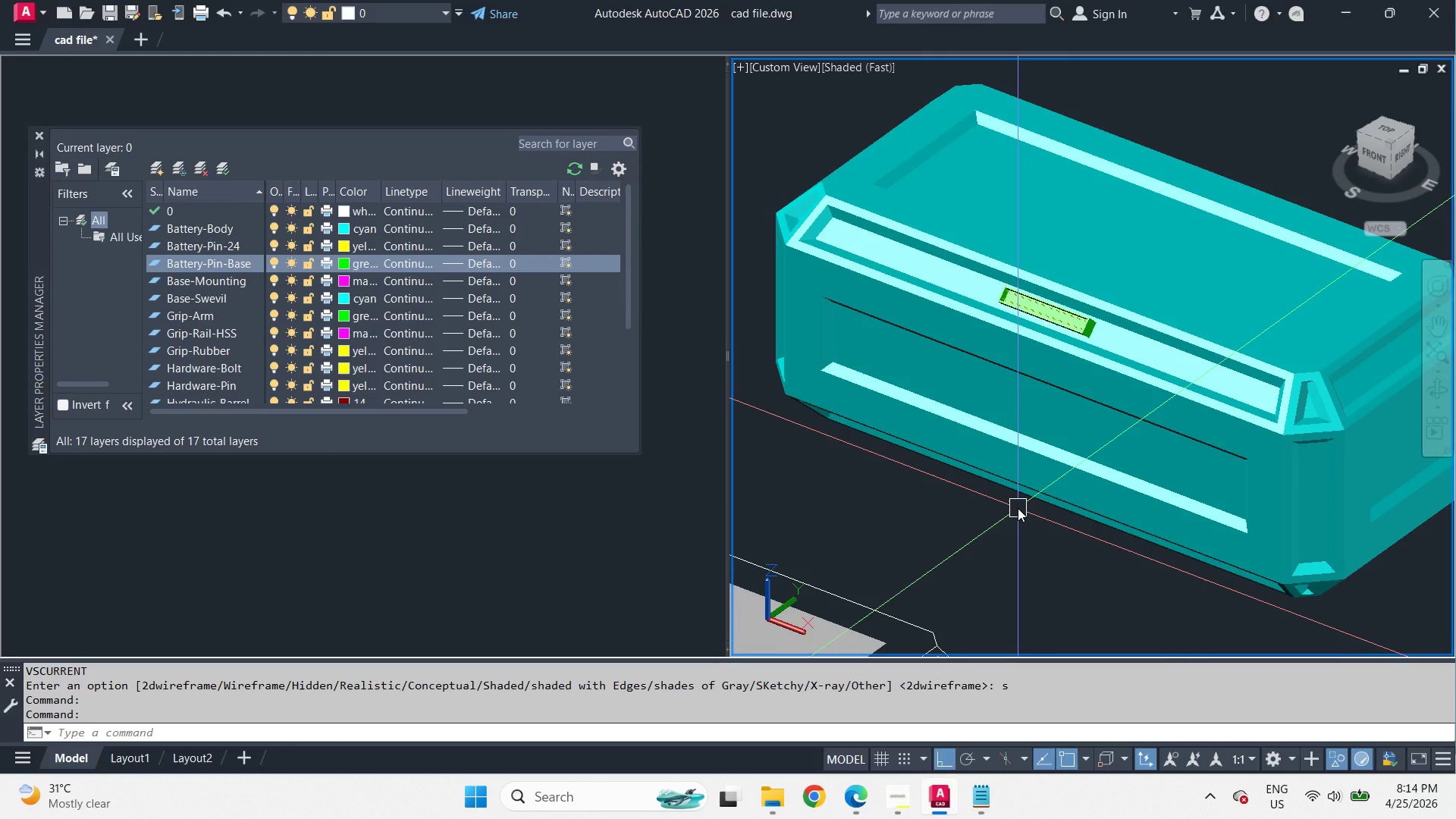 
left_click([893, 791])